 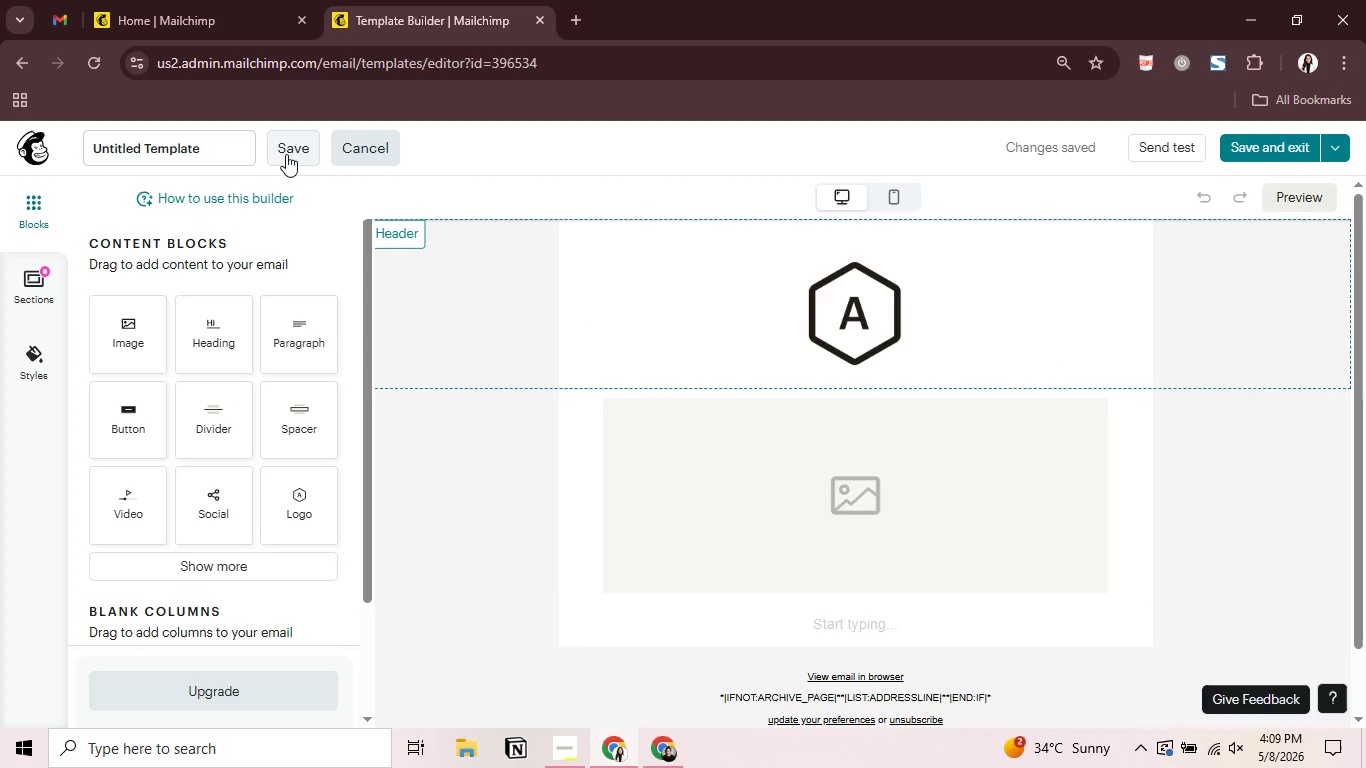 
left_click([226, 146])
 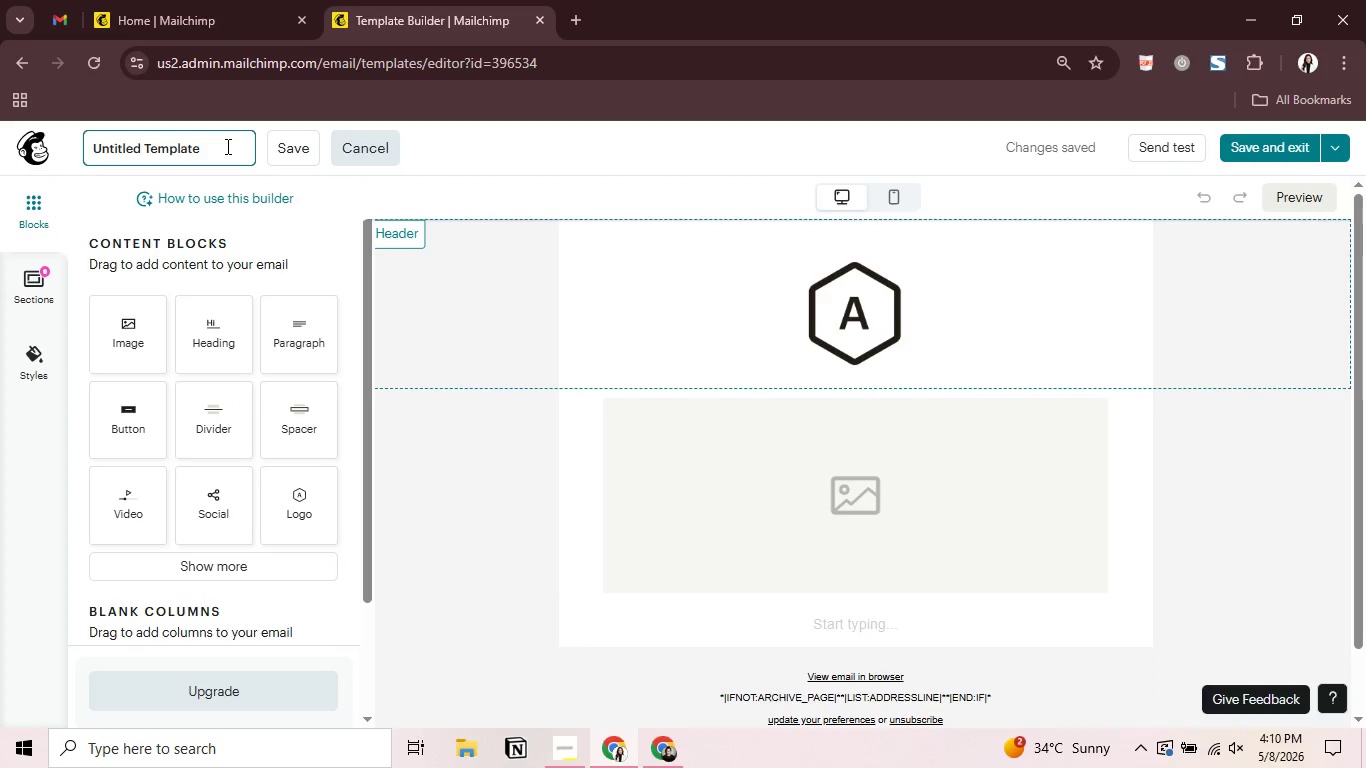 
key(Control+A)
 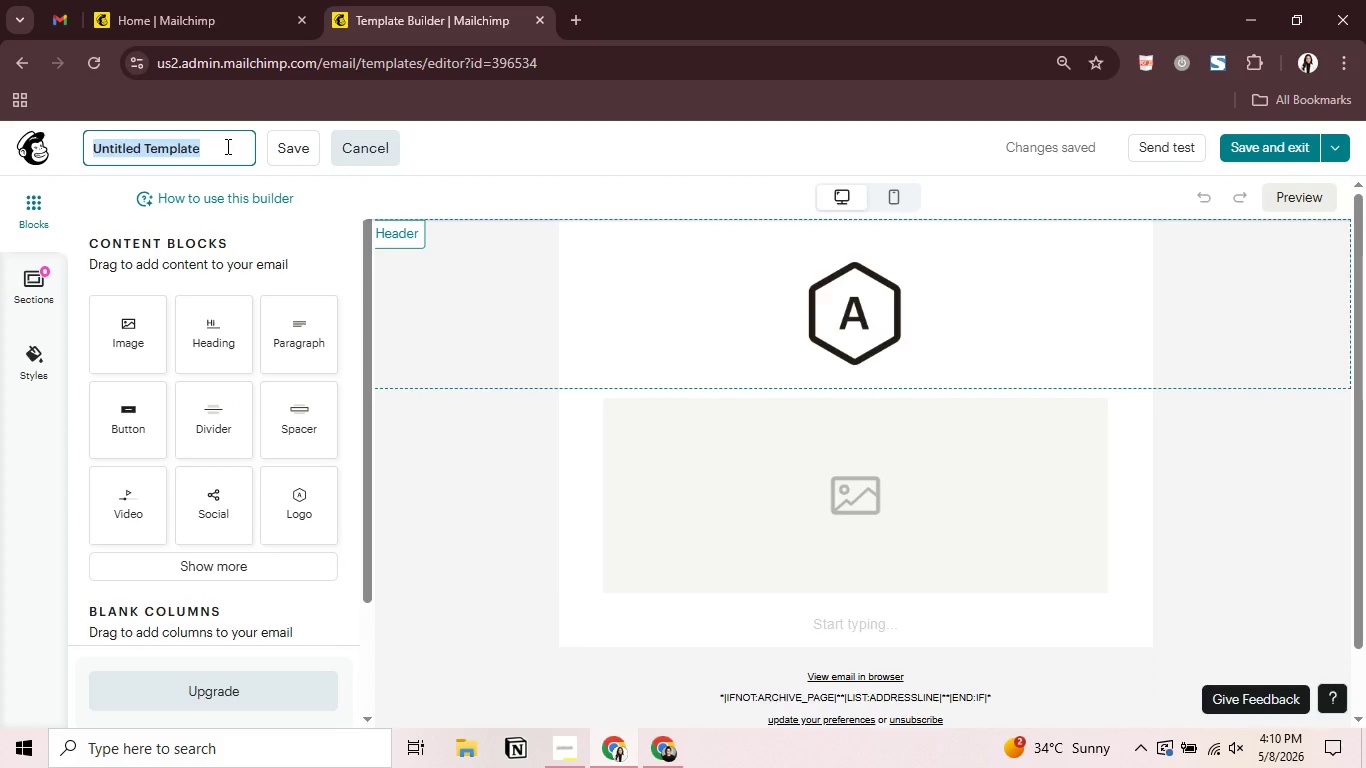 
type(Post-Stay)
 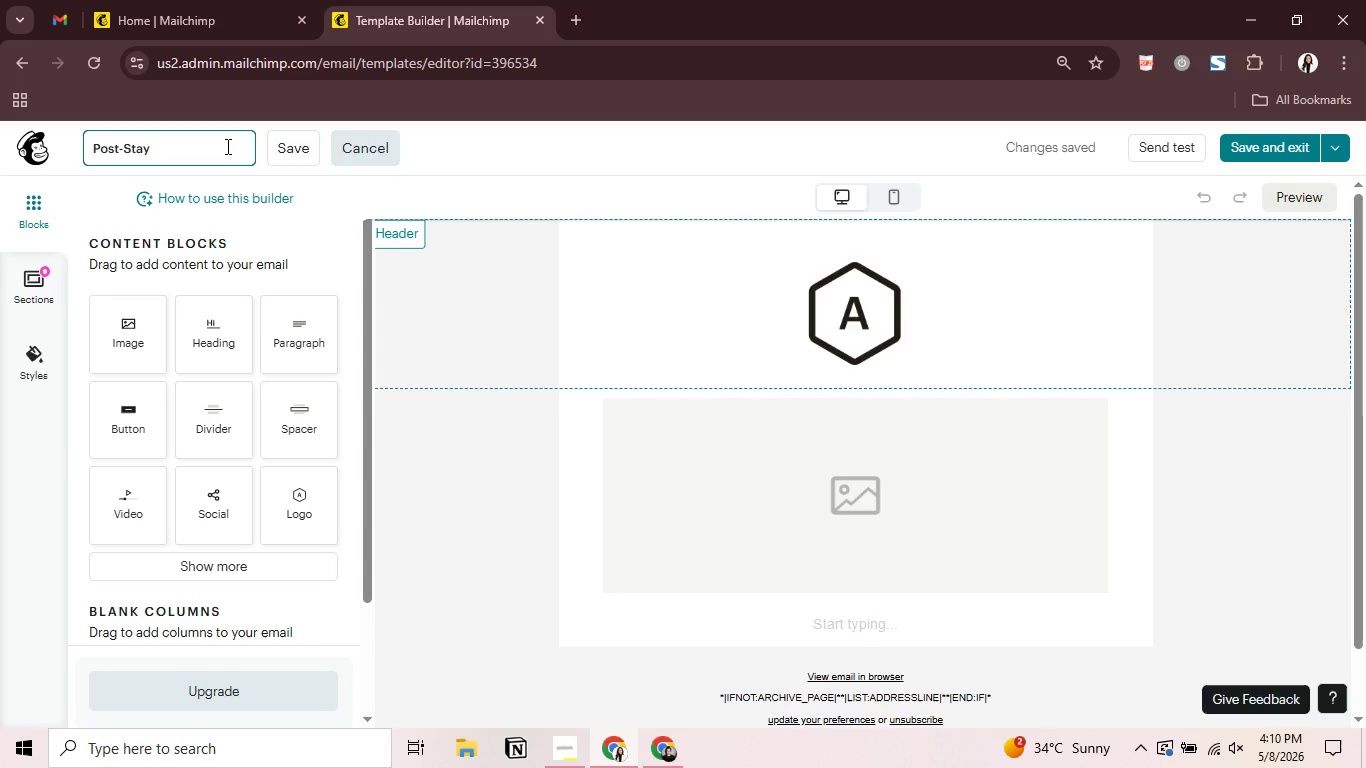 
key(Enter)
 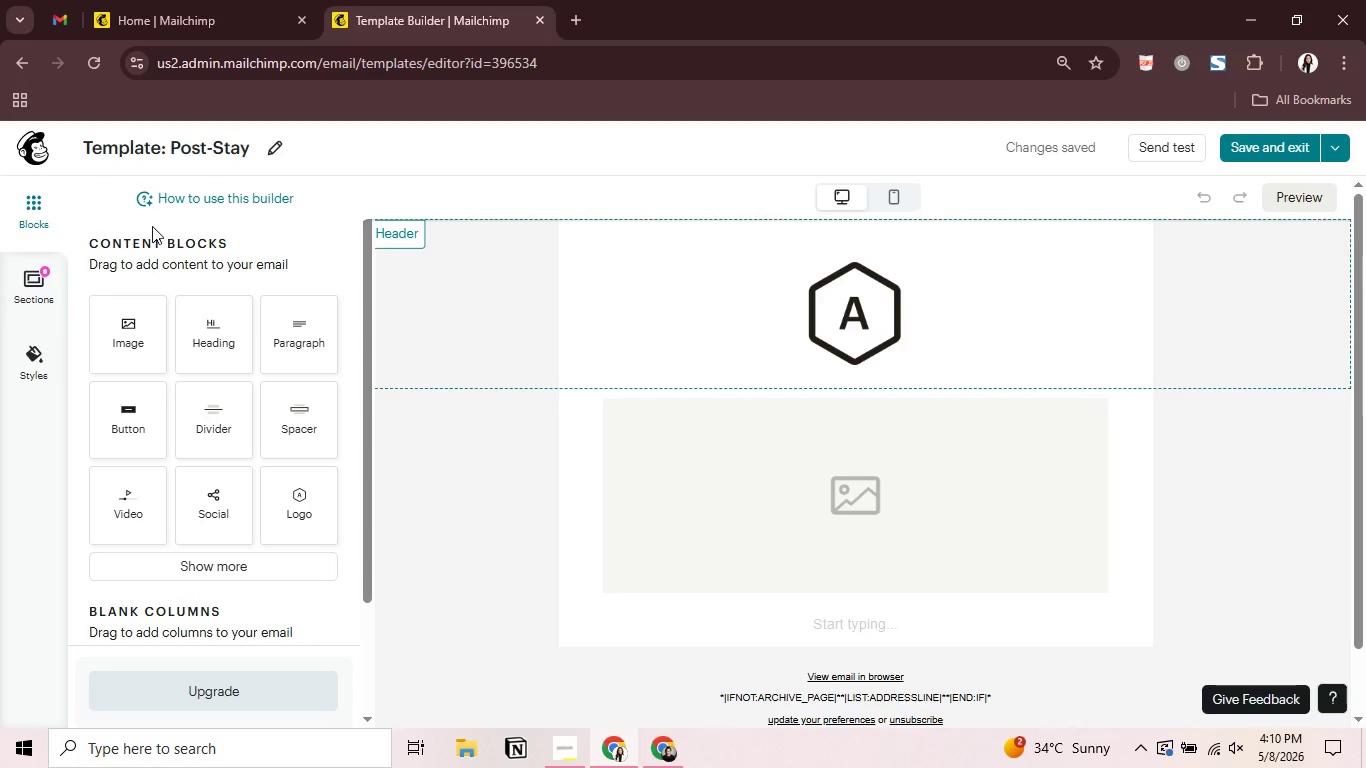 
wait(6.52)
 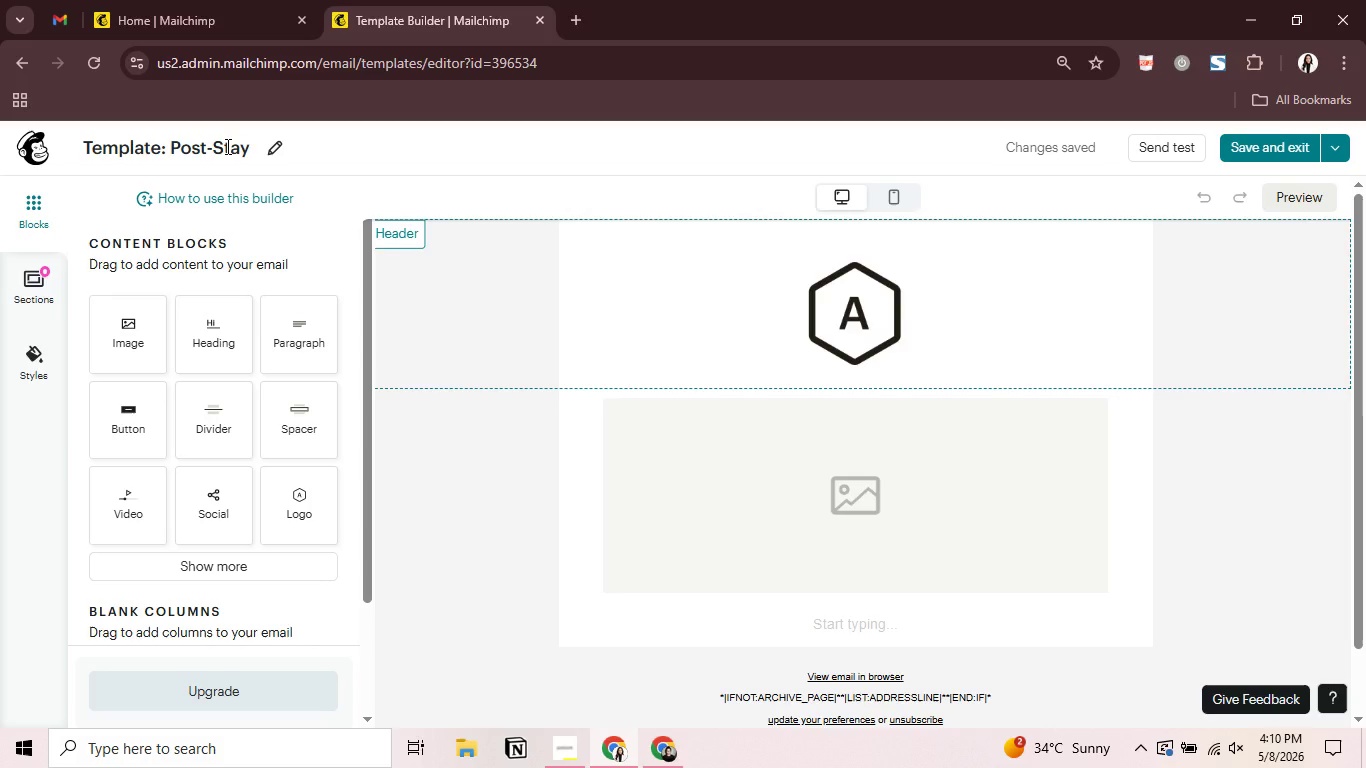 
left_click([44, 367])
 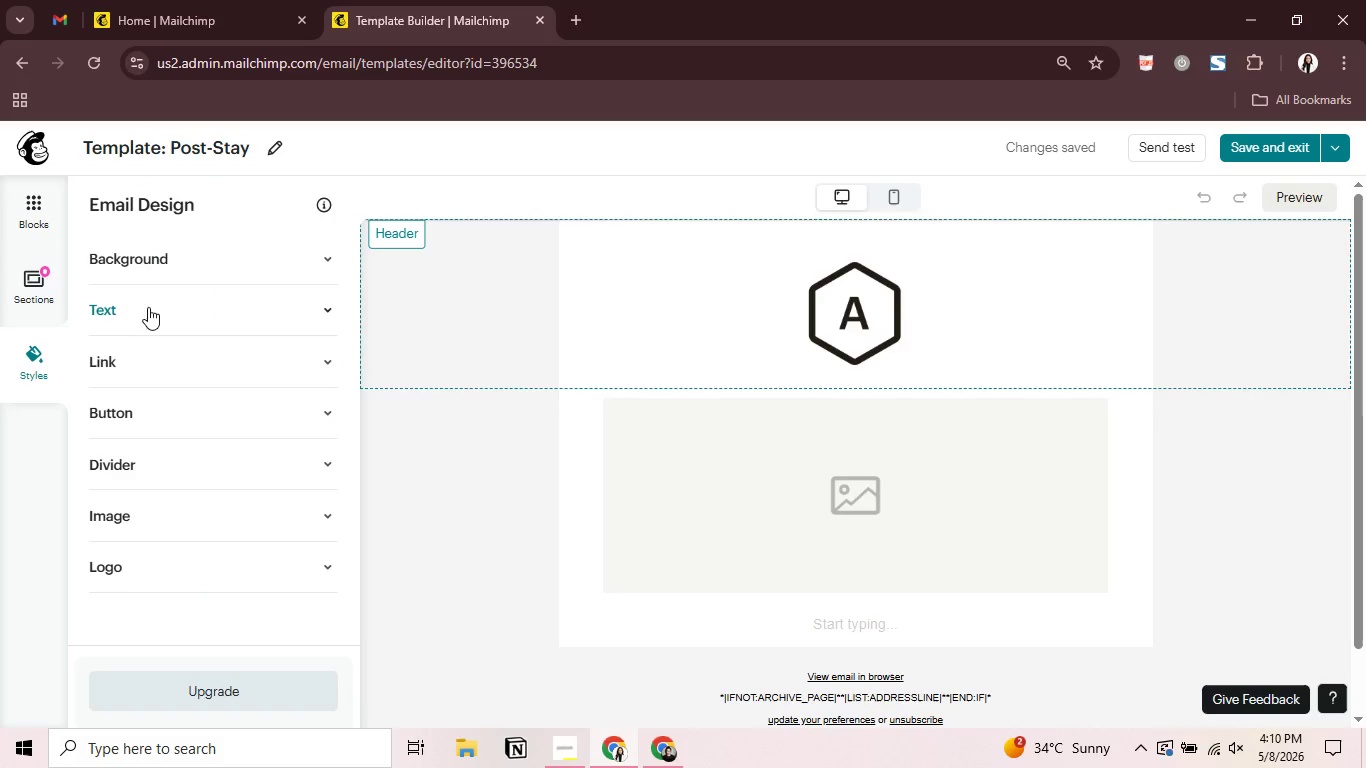 
left_click([211, 273])
 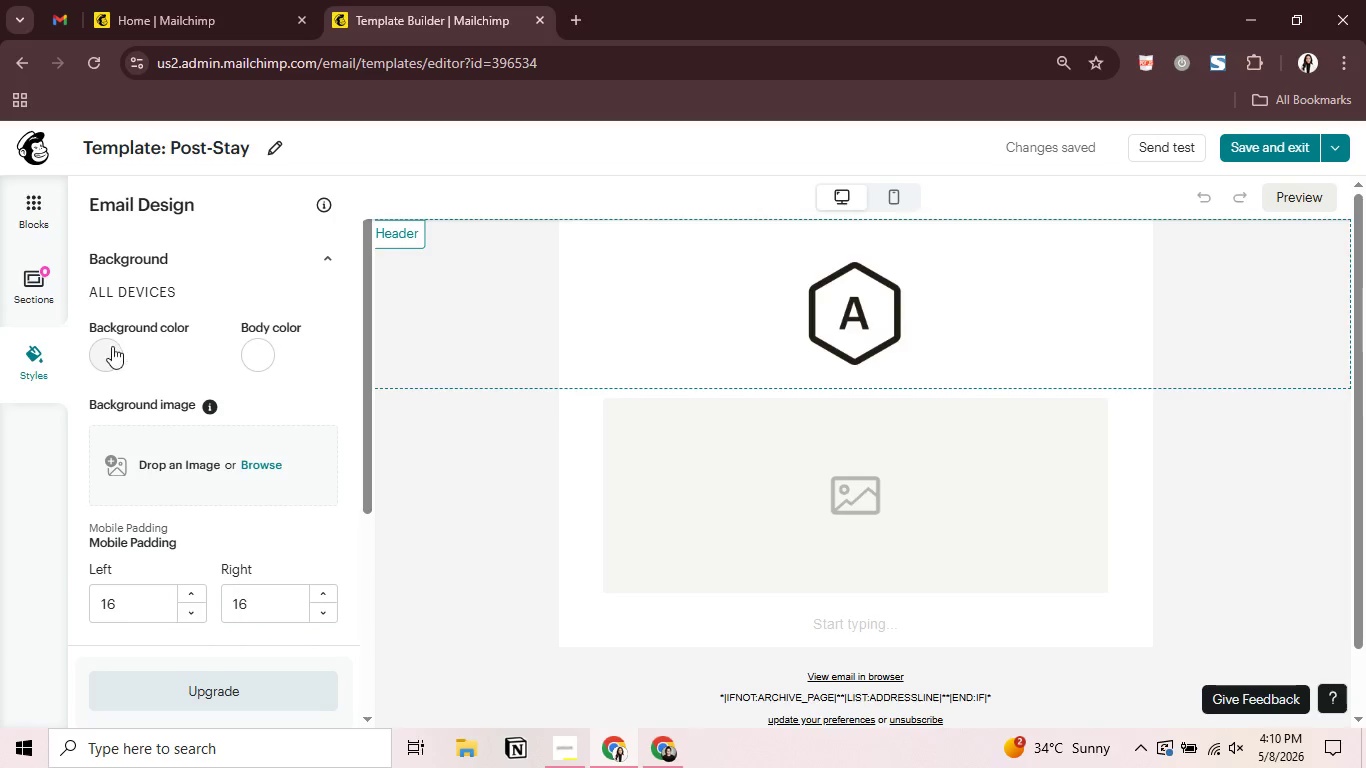 
left_click([111, 344])
 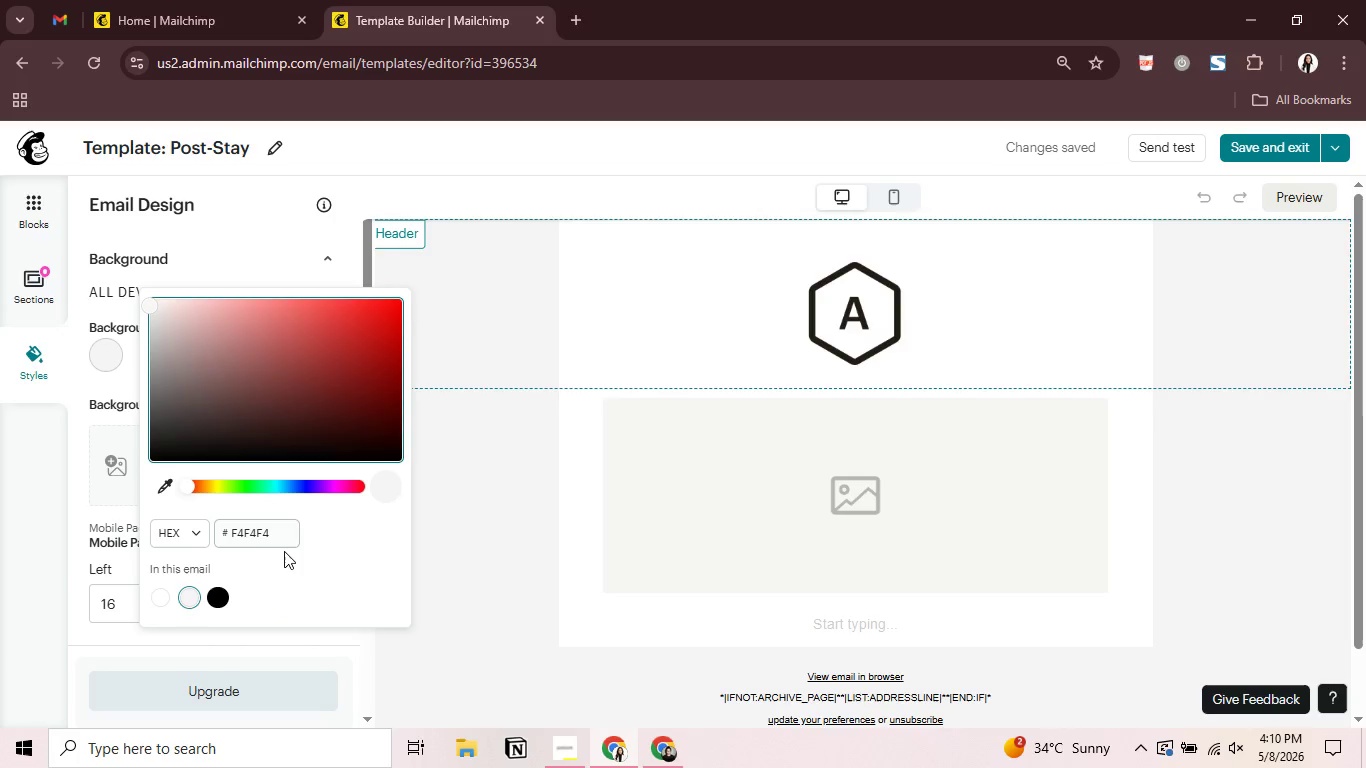 
left_click([285, 539])
 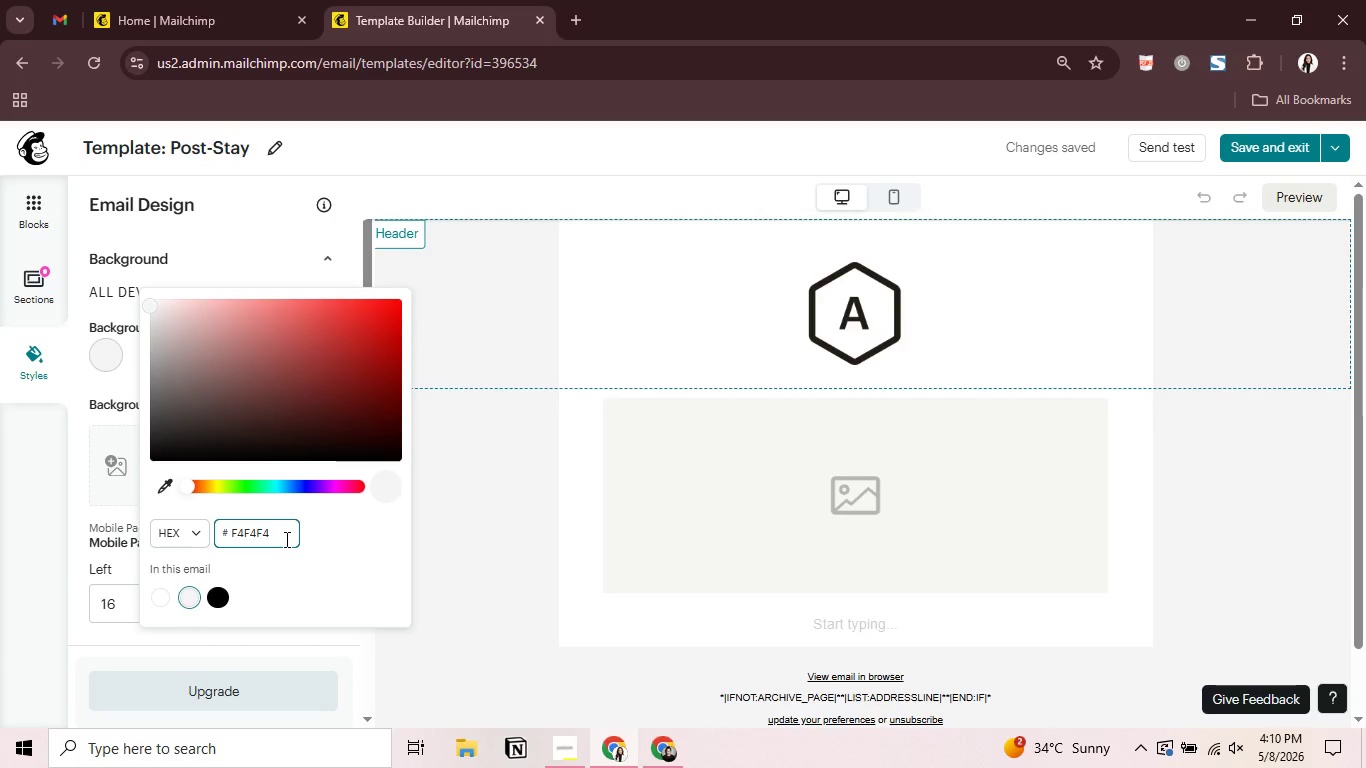 
key(Control+ControlLeft)
 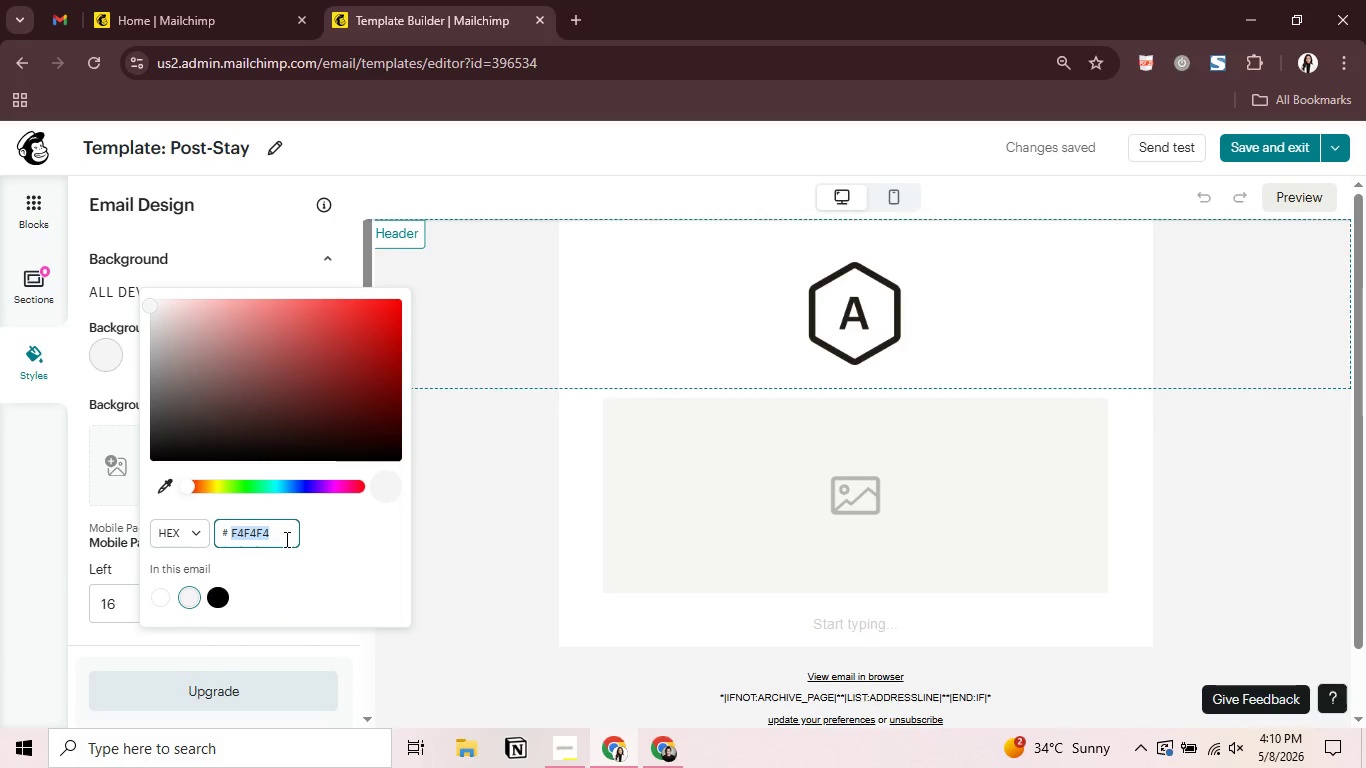 
key(Control+A)
 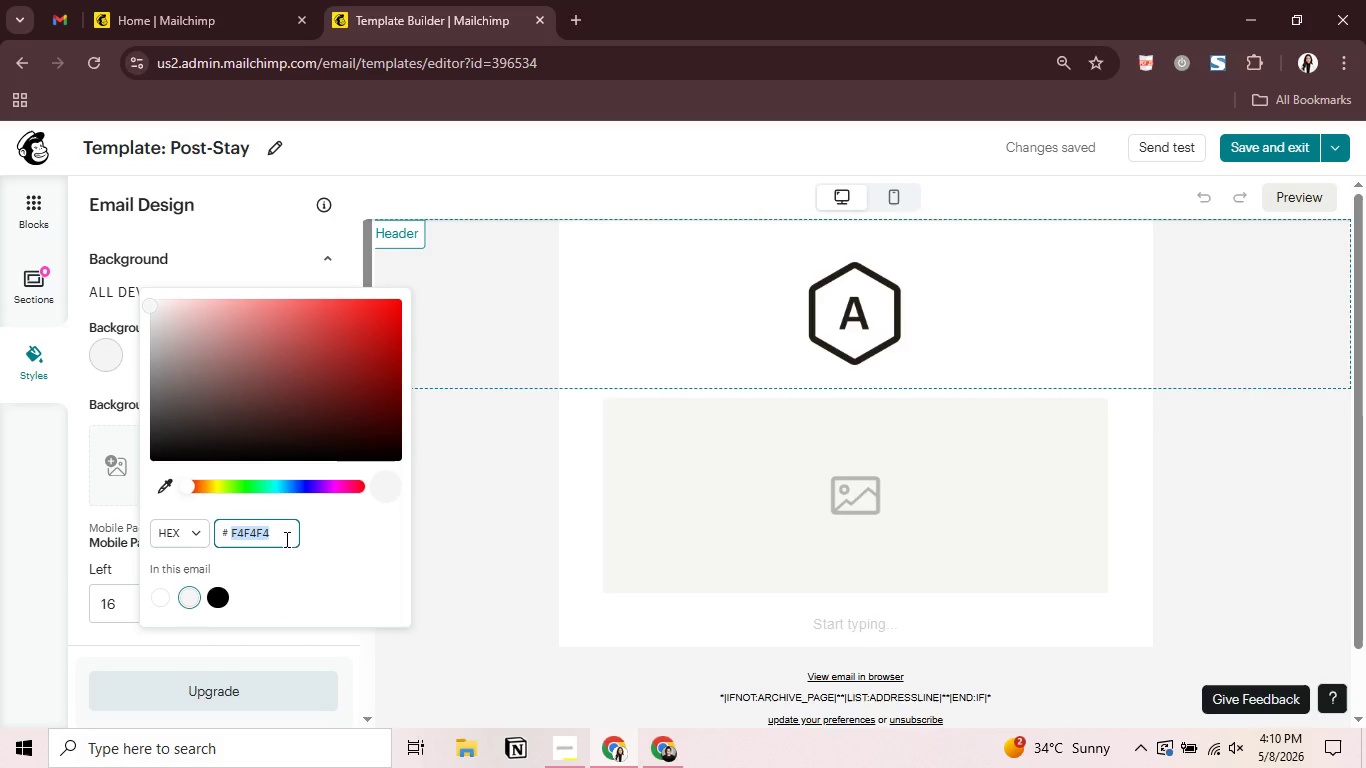 
type(f7f2)
 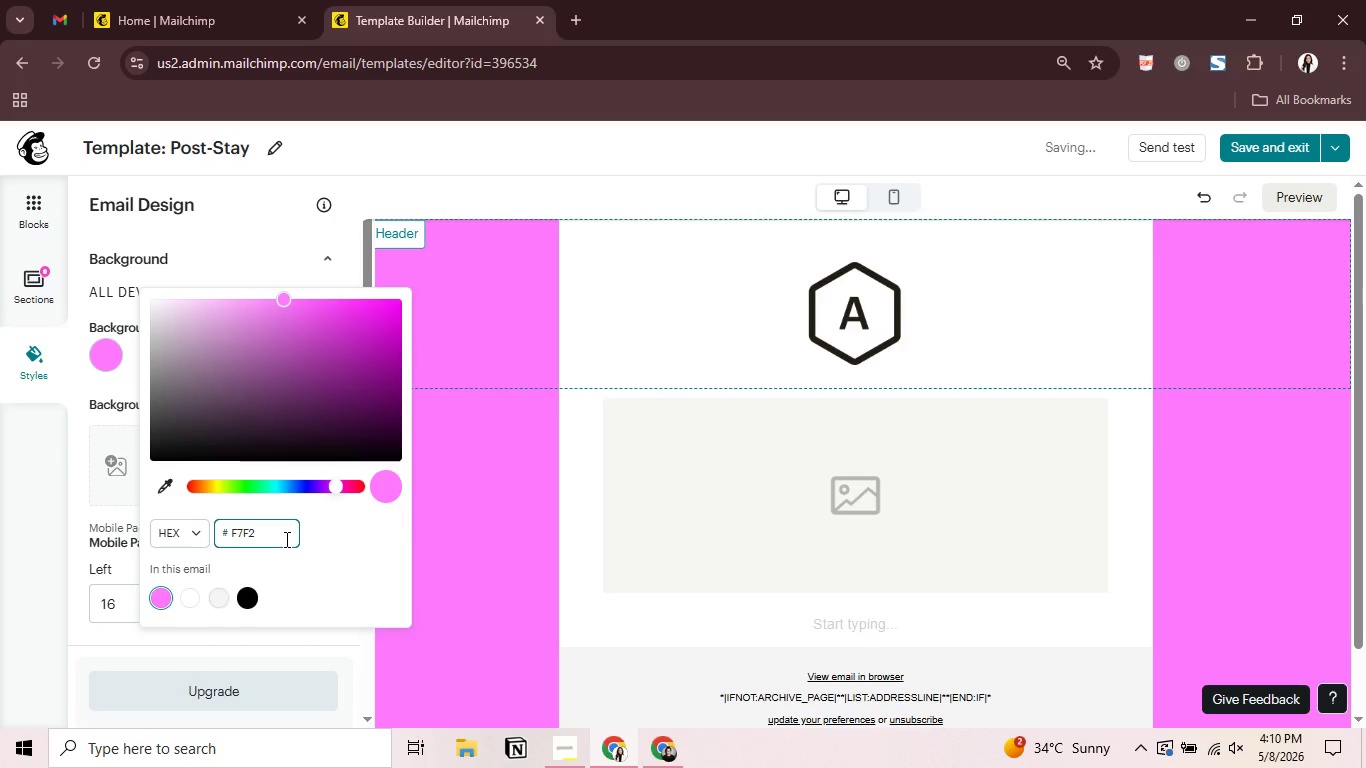 
type(ea)
 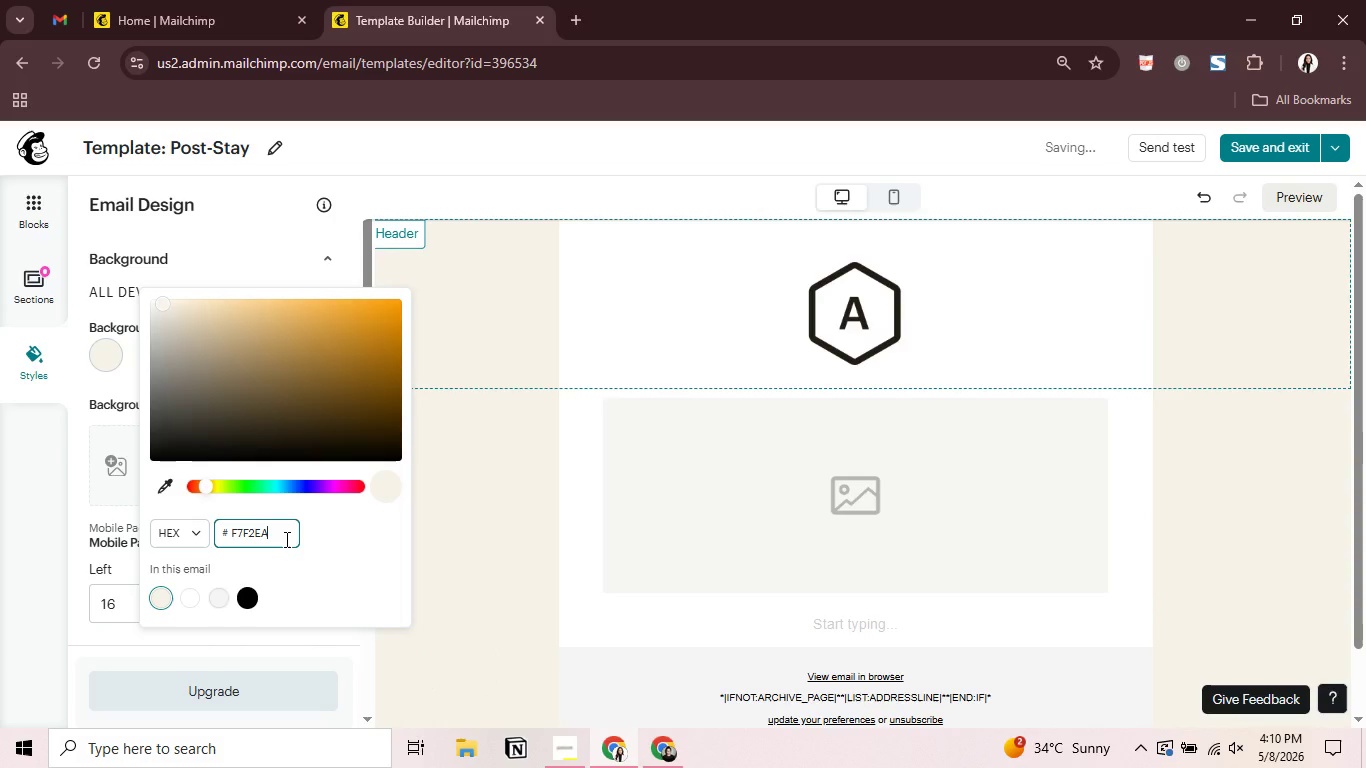 
key(Enter)
 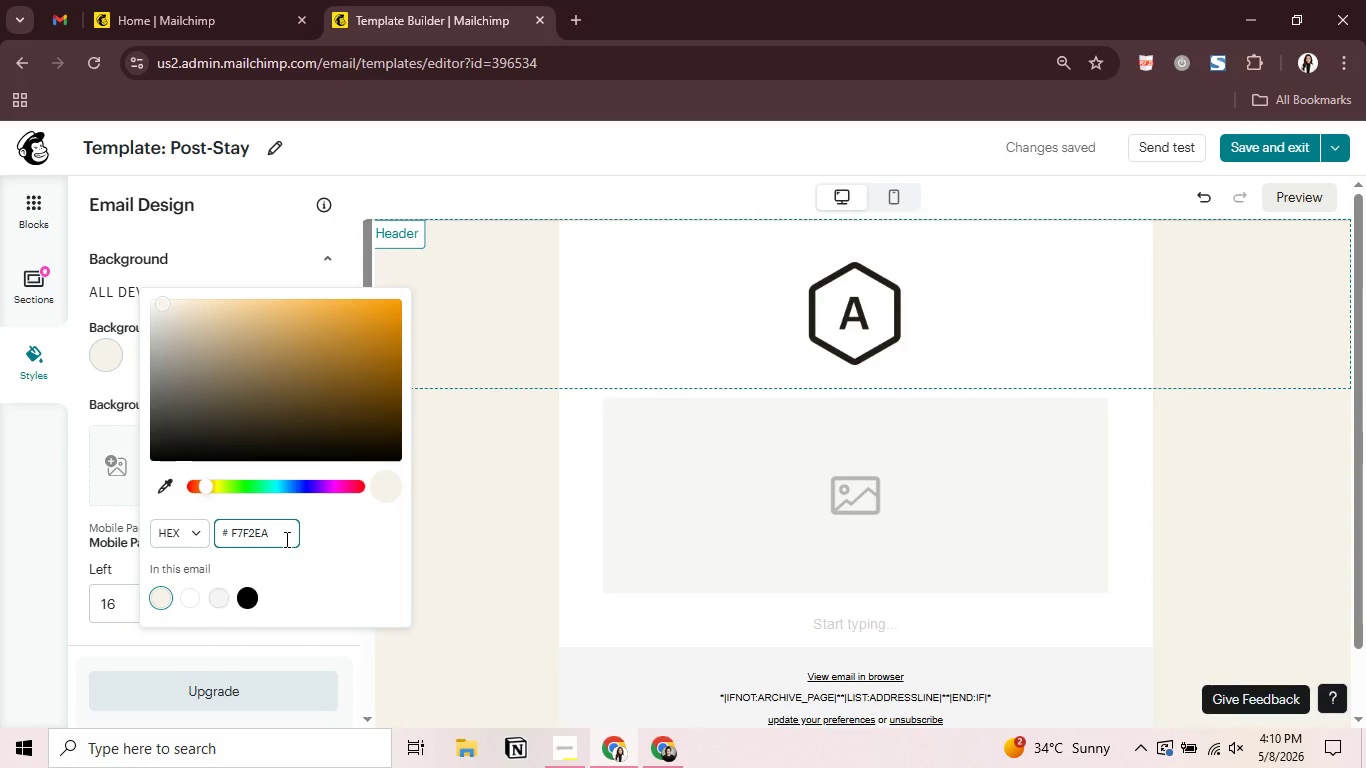 
wait(8.33)
 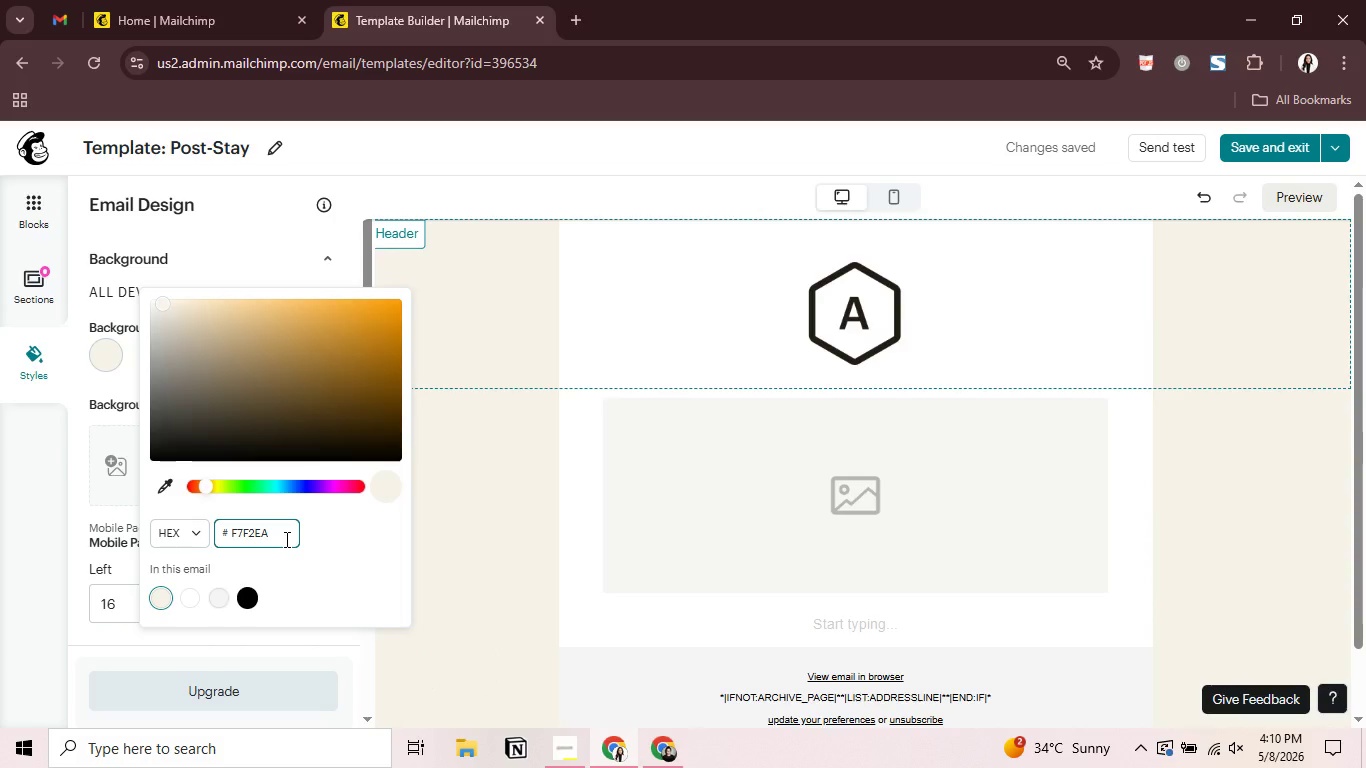 
left_click([178, 232])
 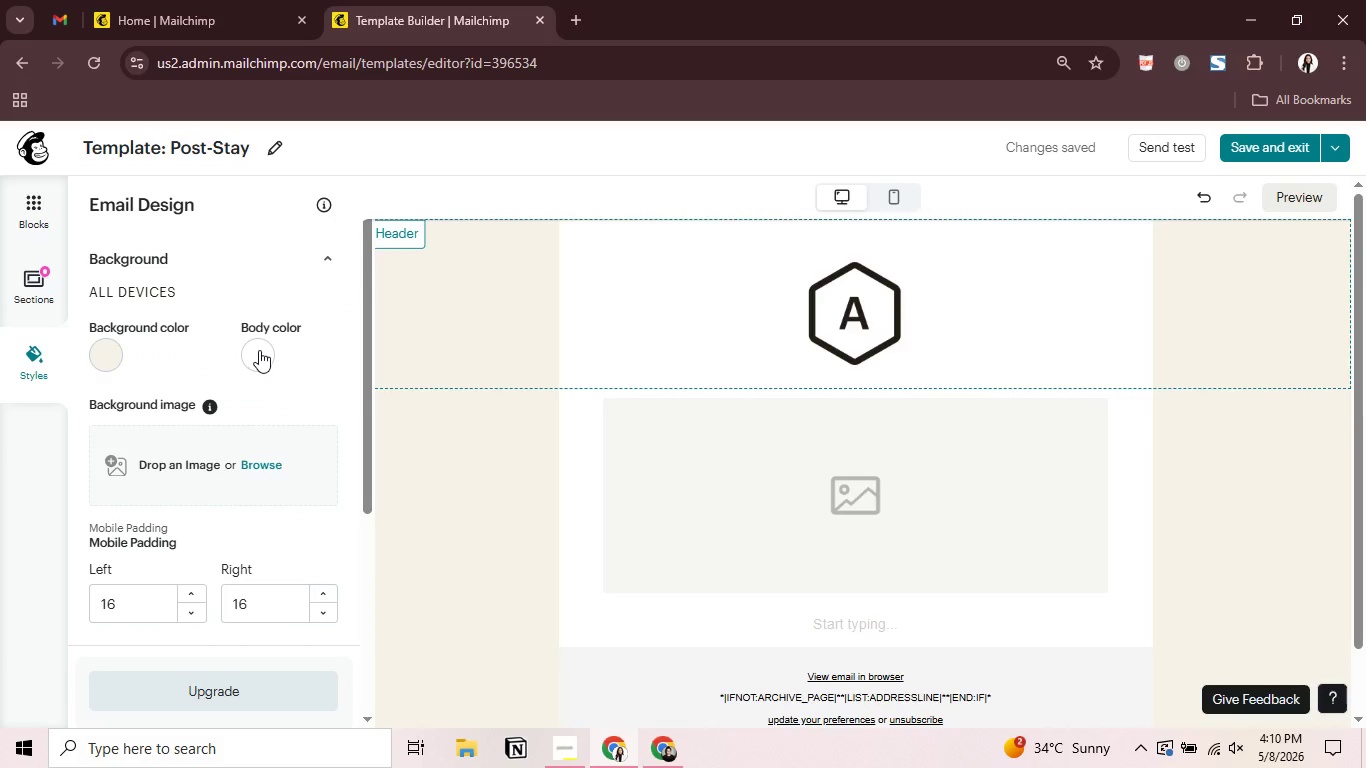 
left_click([259, 350])
 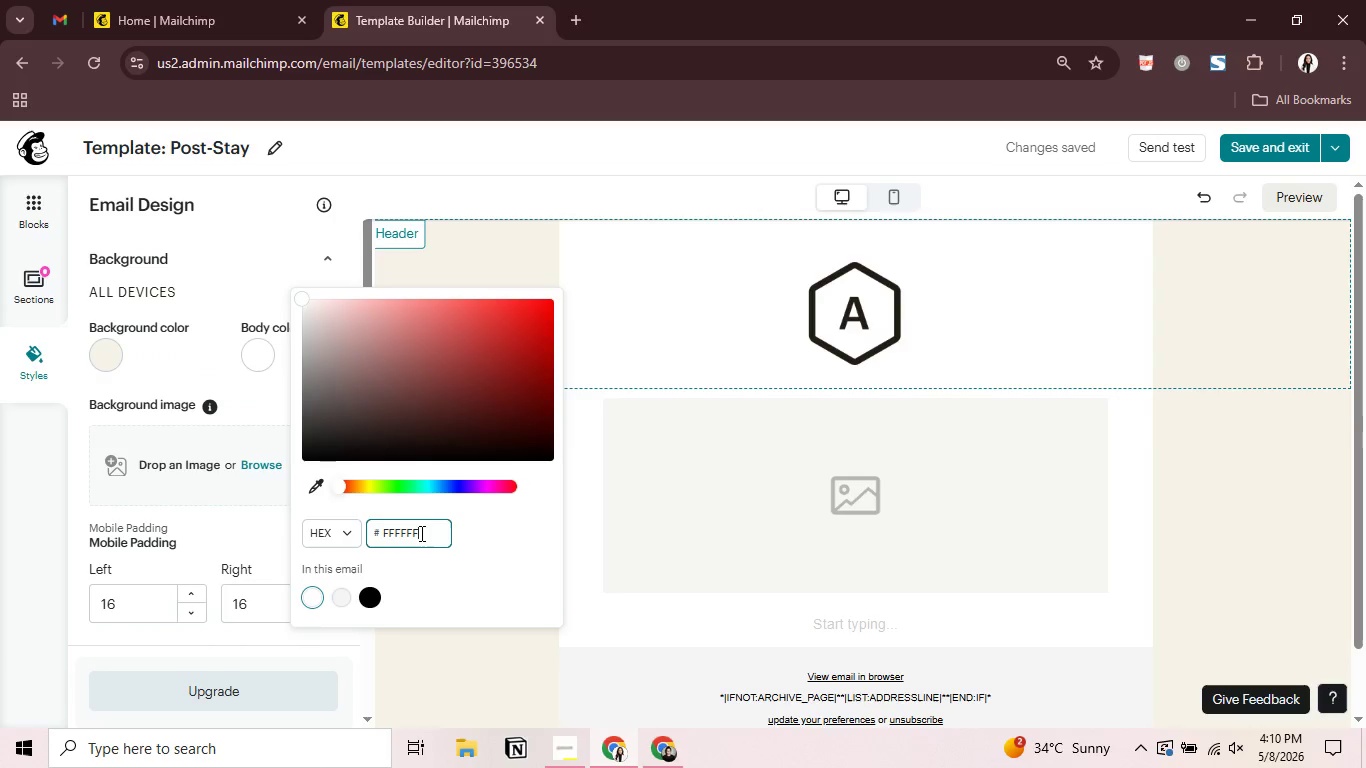 
left_click_drag(start_coordinate=[420, 533], to_coordinate=[347, 533])
 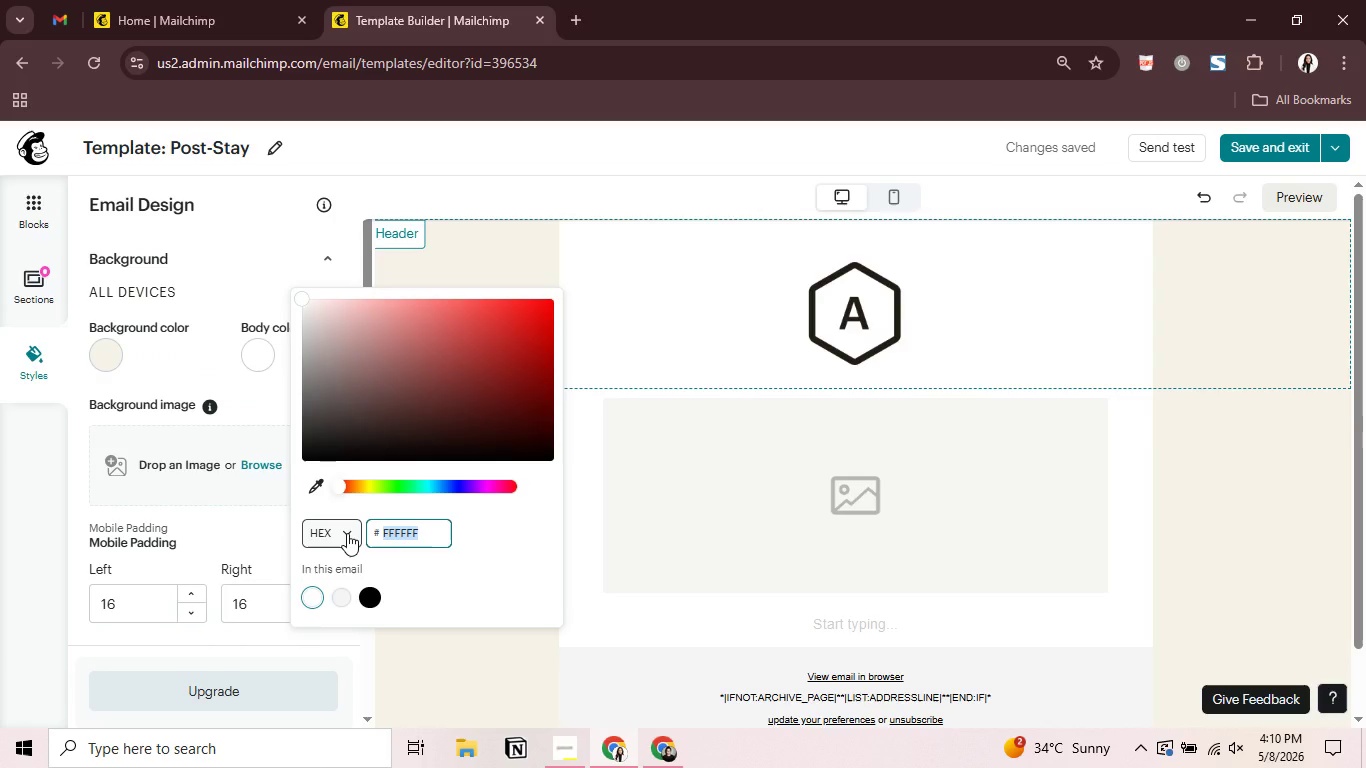 
type(6)
key(Backspace)
key(Backspace)
type(5c4)
 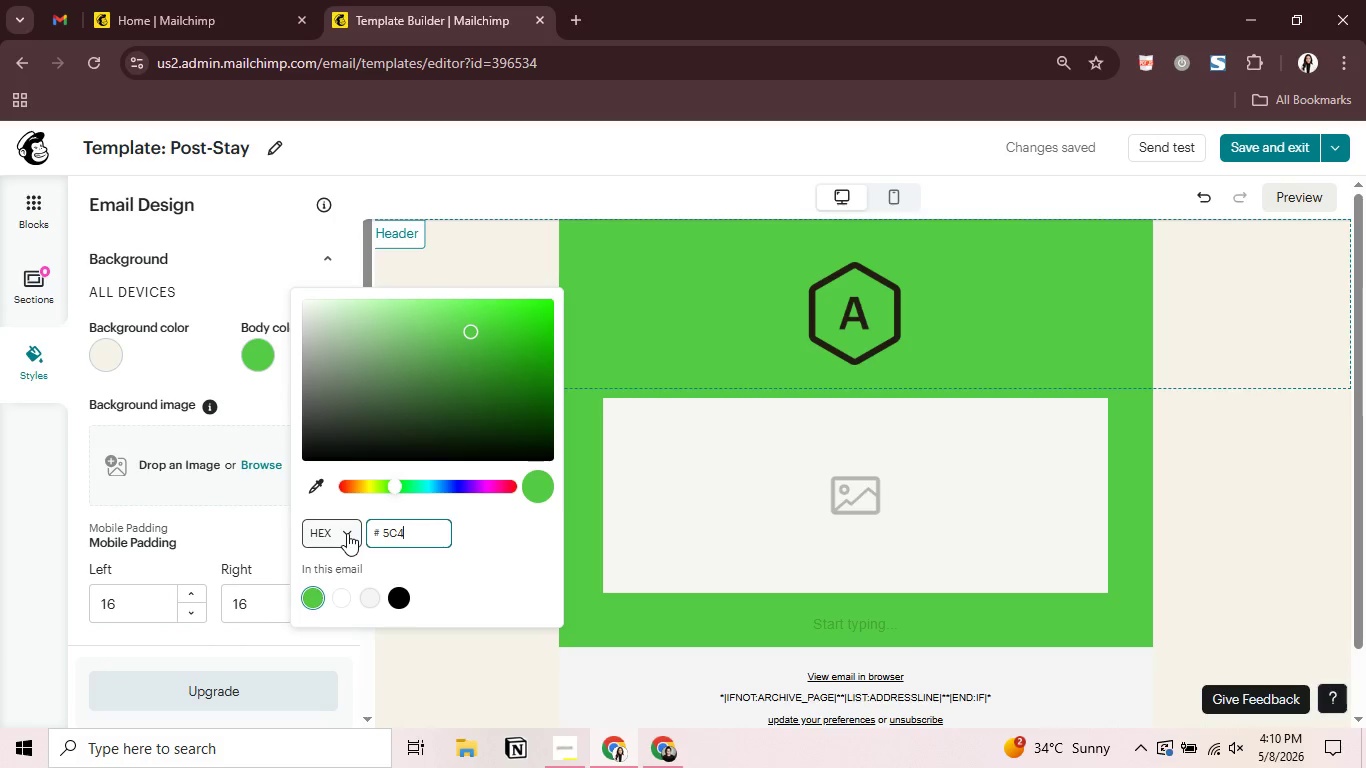 
wait(7.0)
 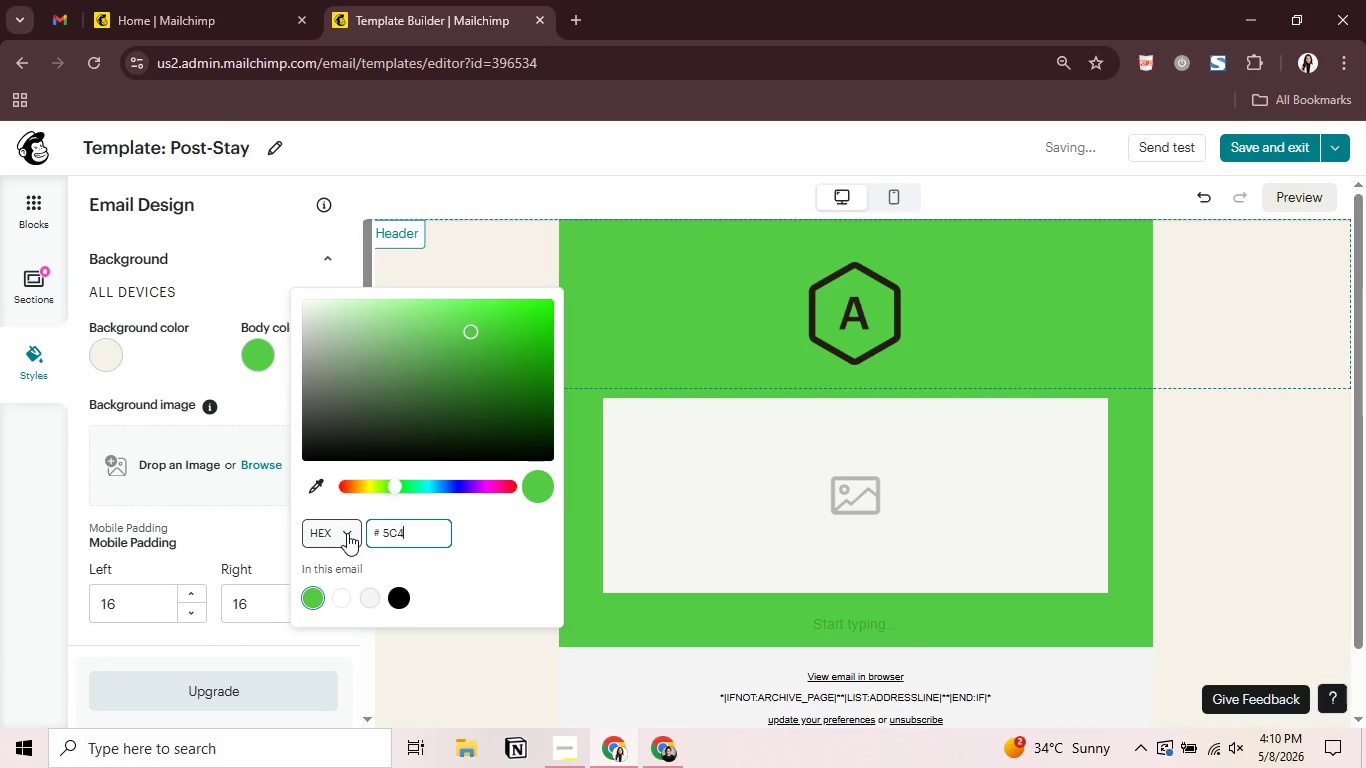 
type(635)
 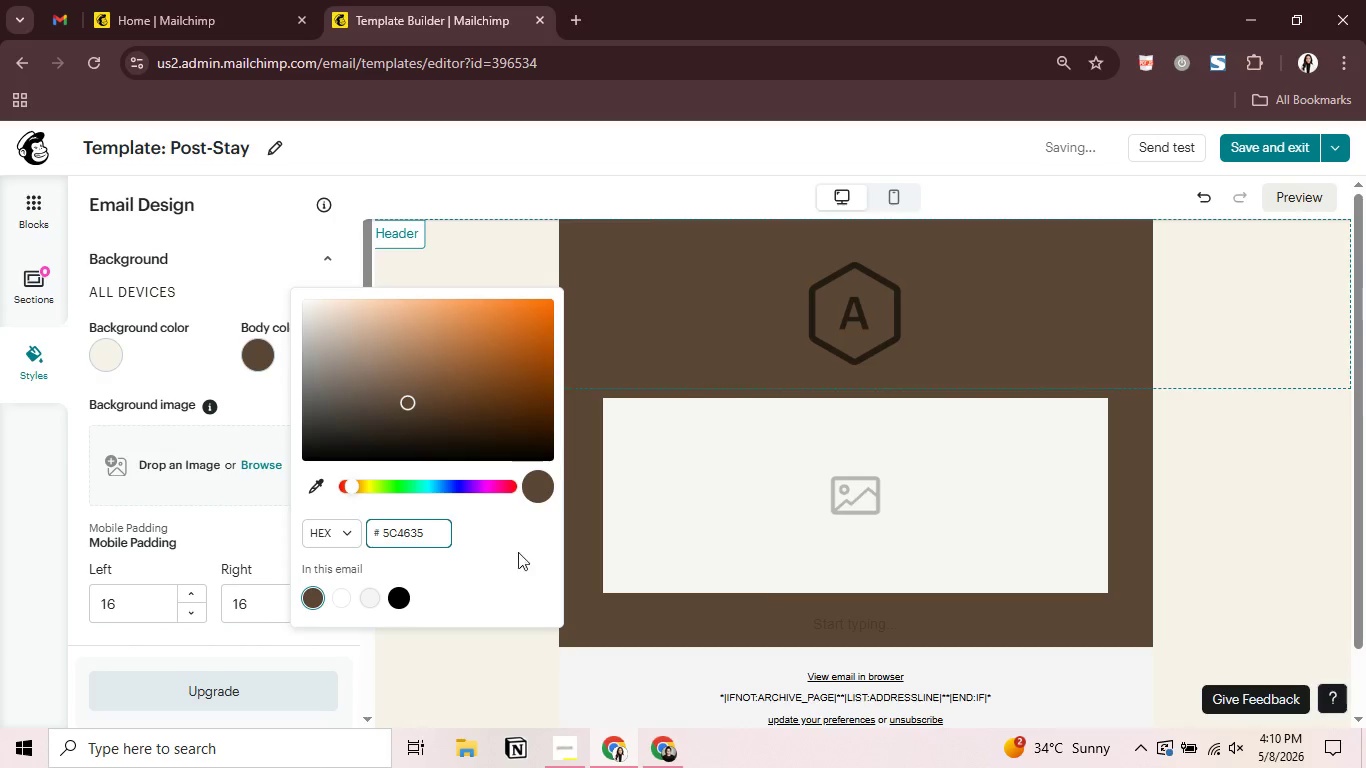 
left_click([1225, 384])
 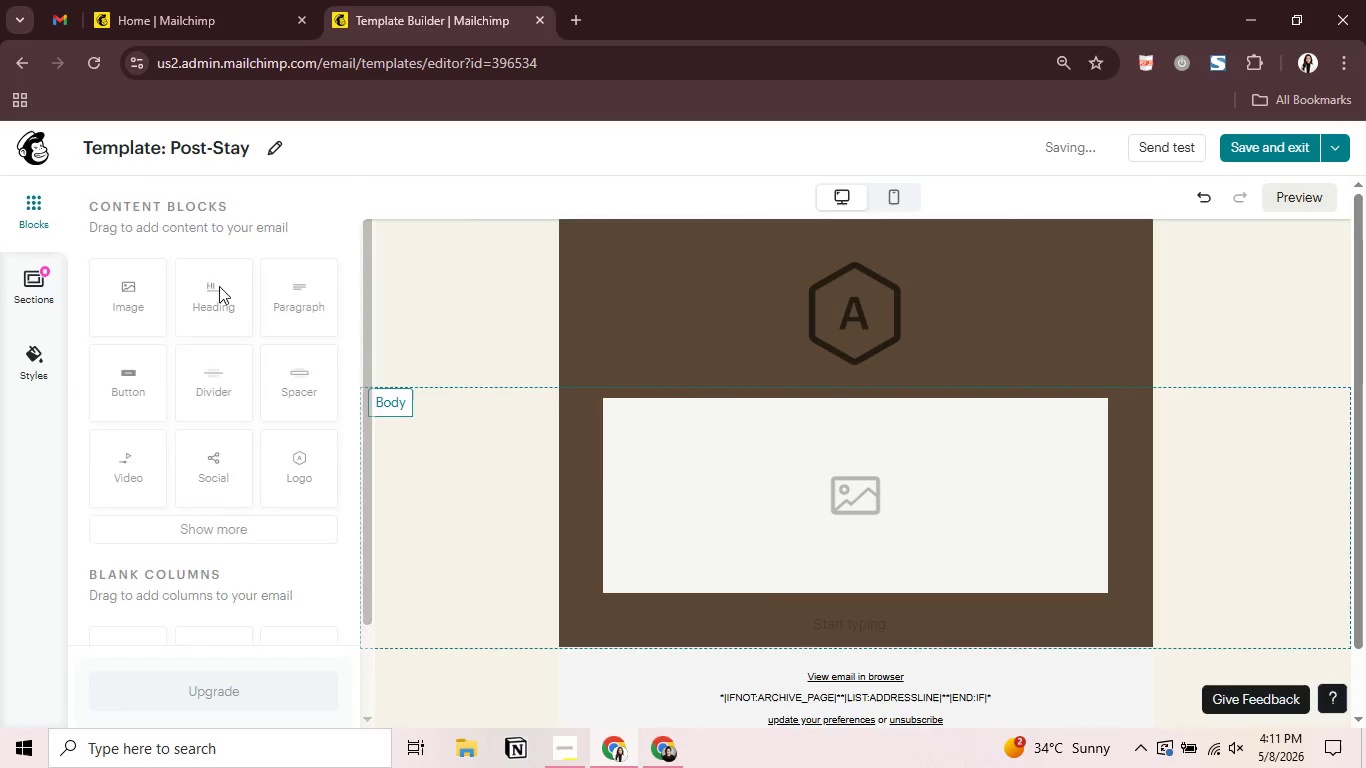 
mouse_move([65, 344])
 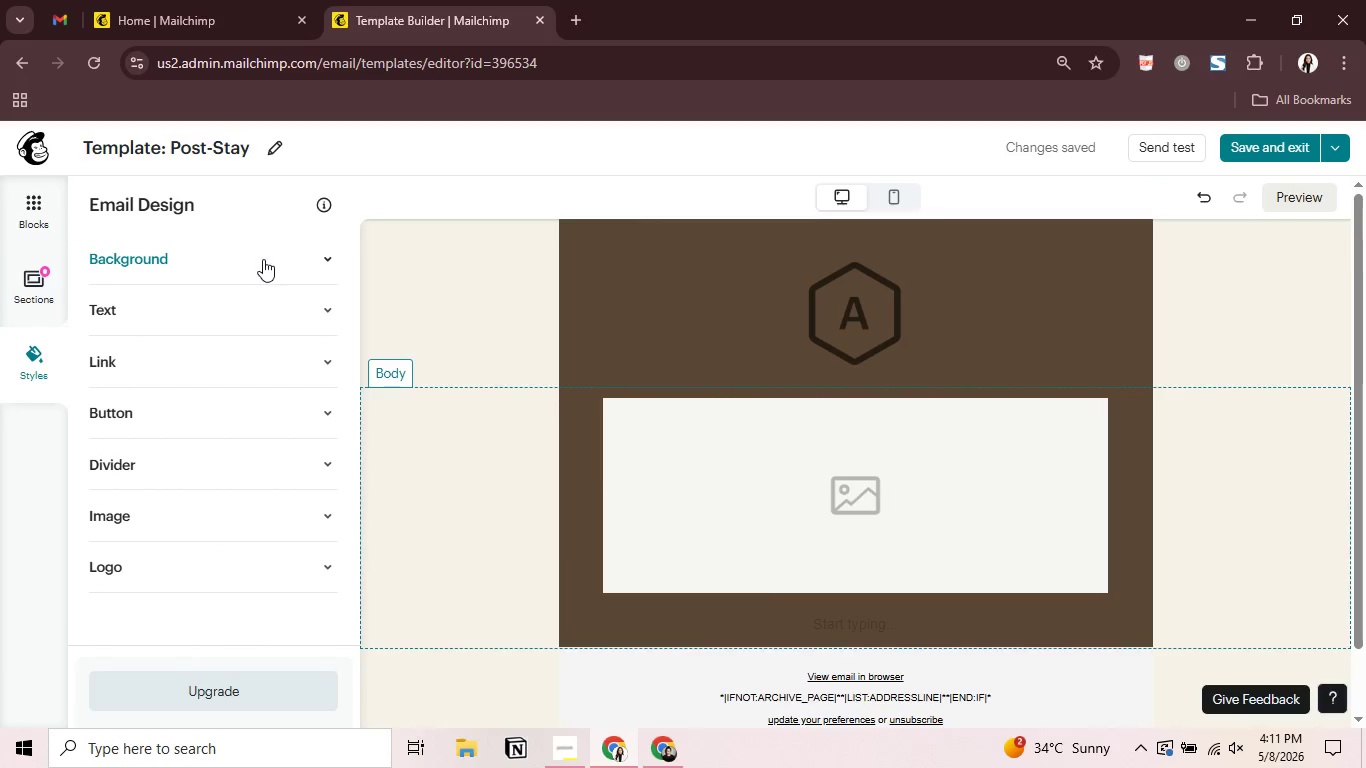 
left_click([263, 259])
 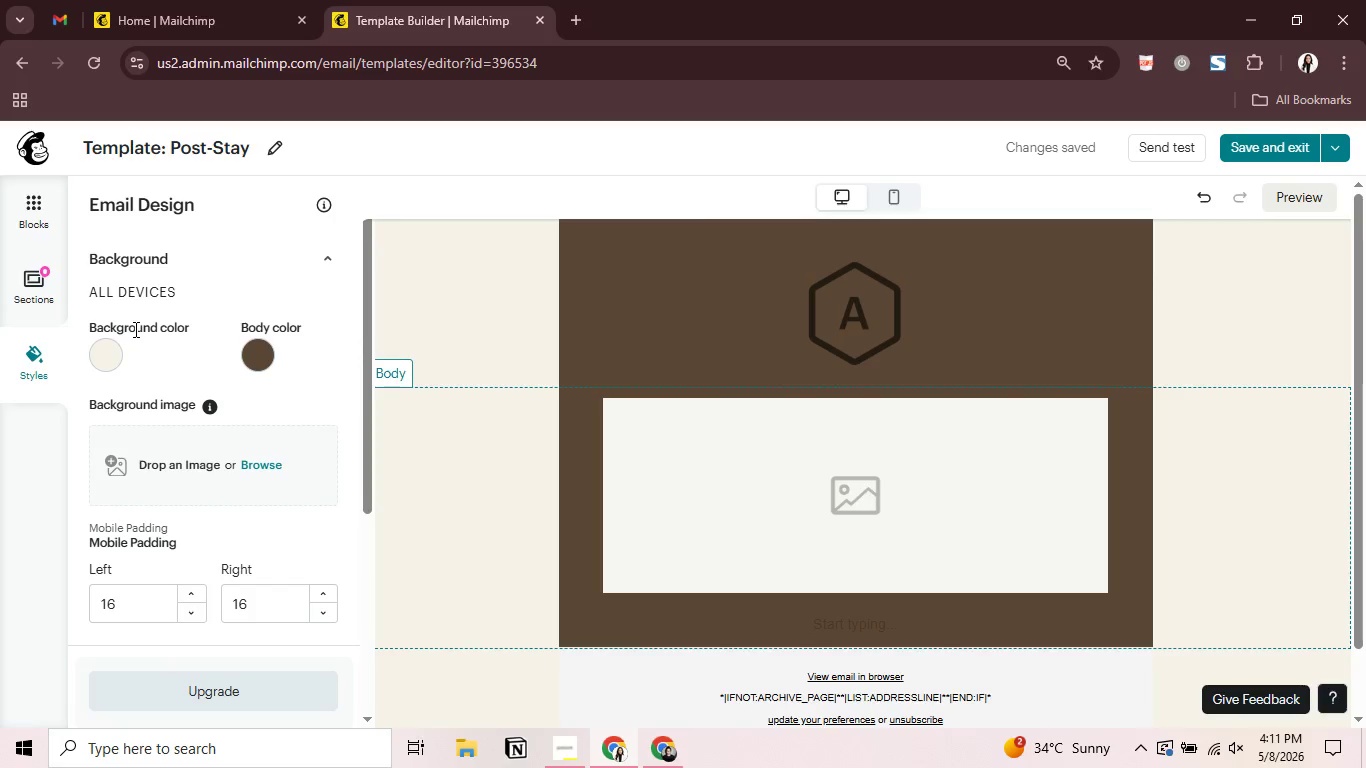 
left_click([115, 337])
 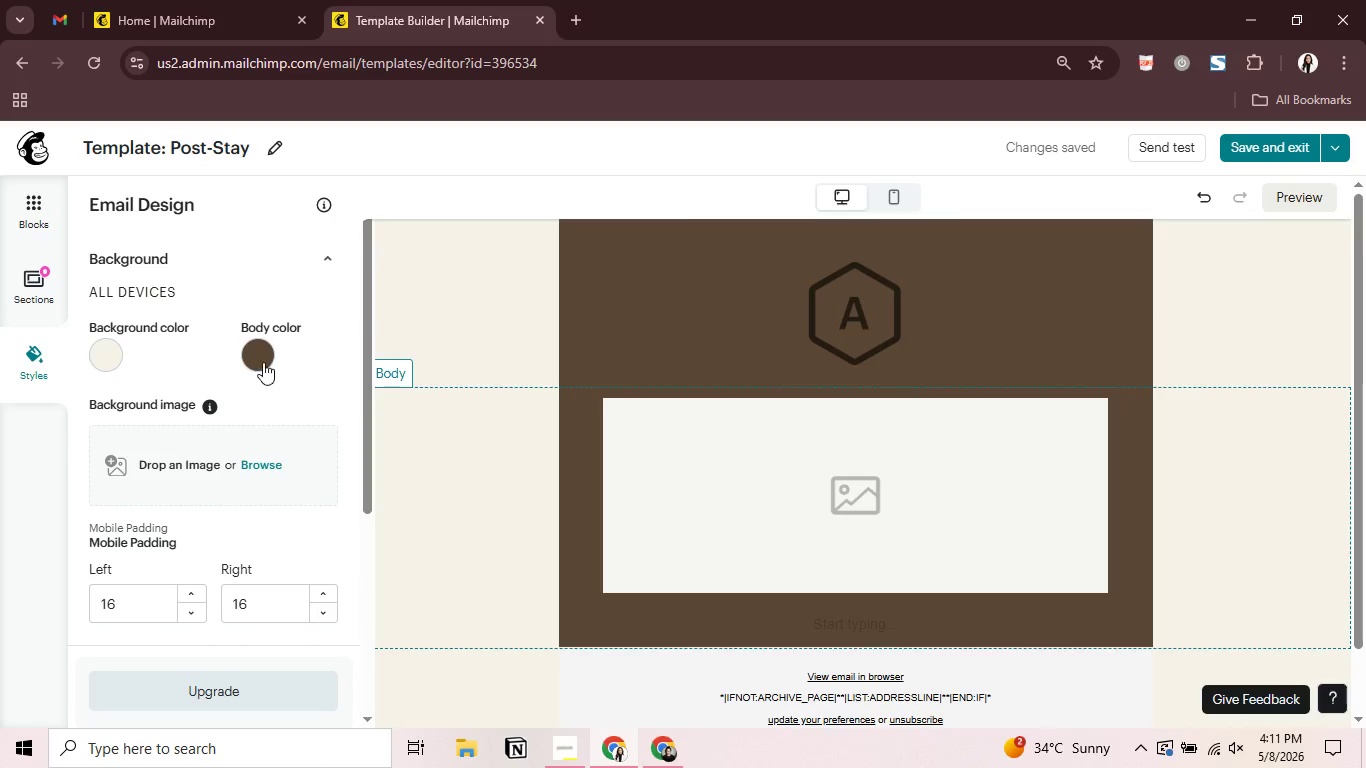 
left_click([263, 361])
 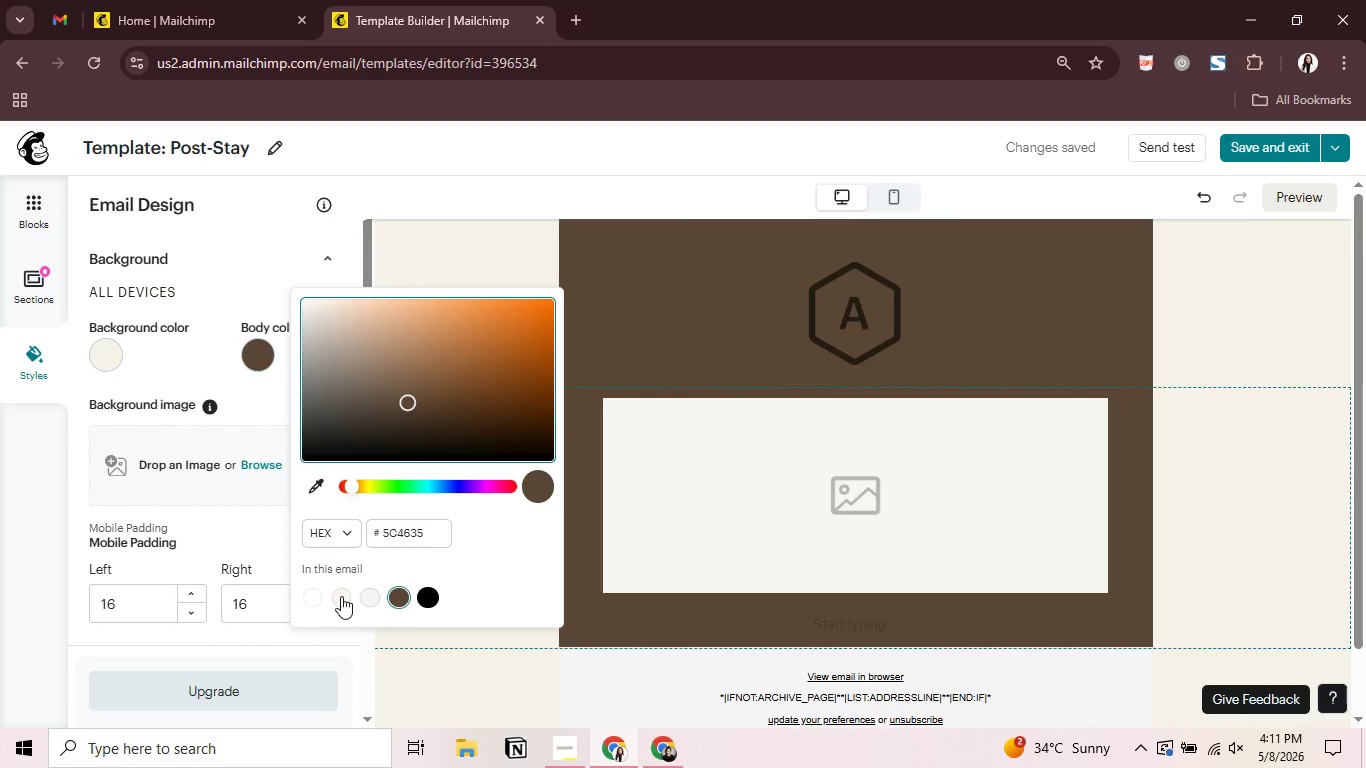 
left_click([341, 596])
 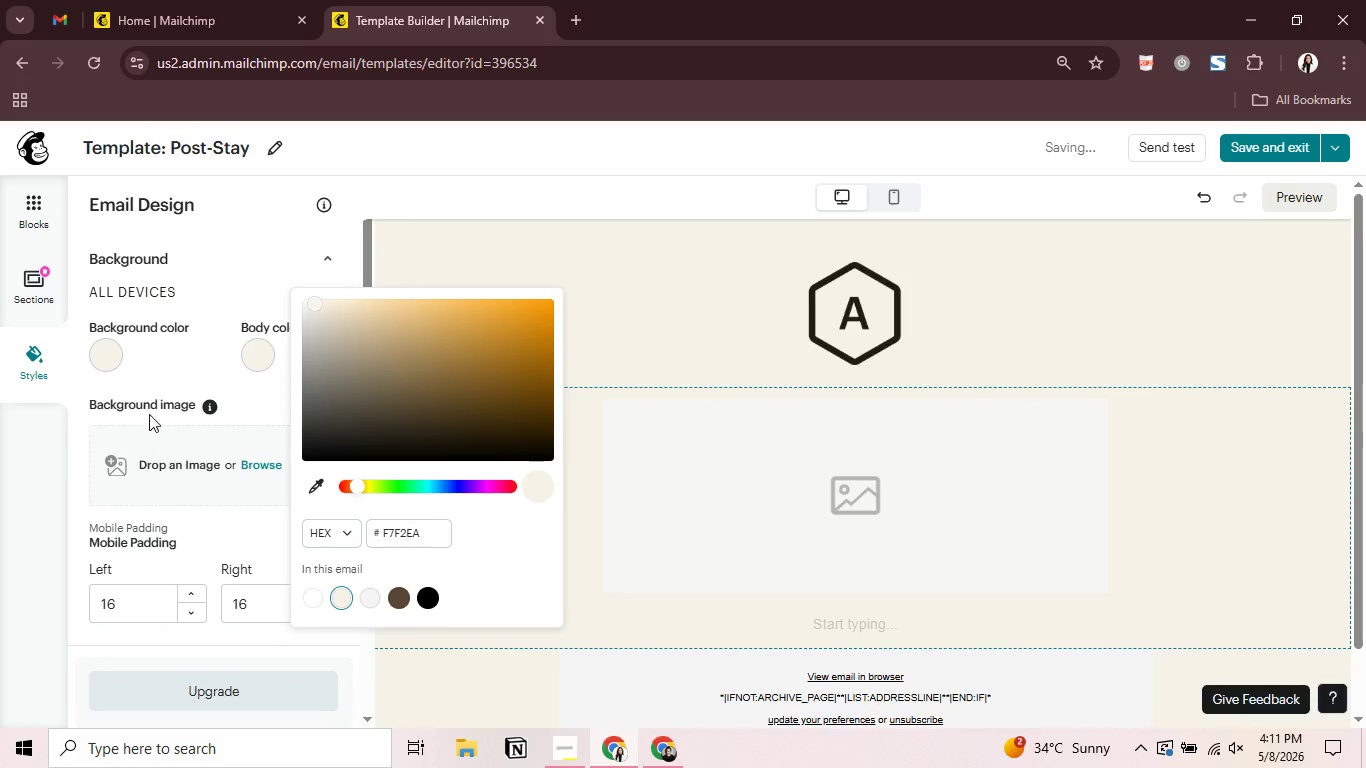 
left_click([111, 362])
 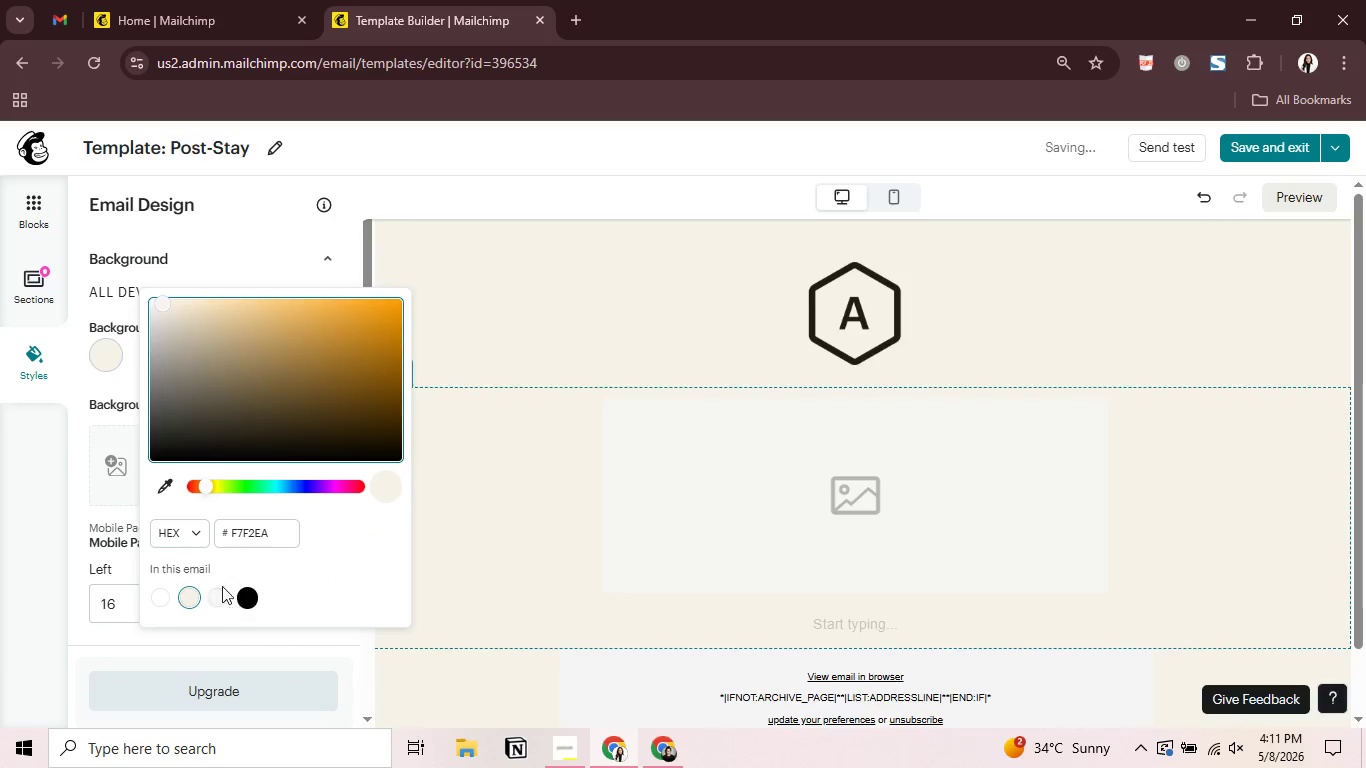 
left_click([282, 533])
 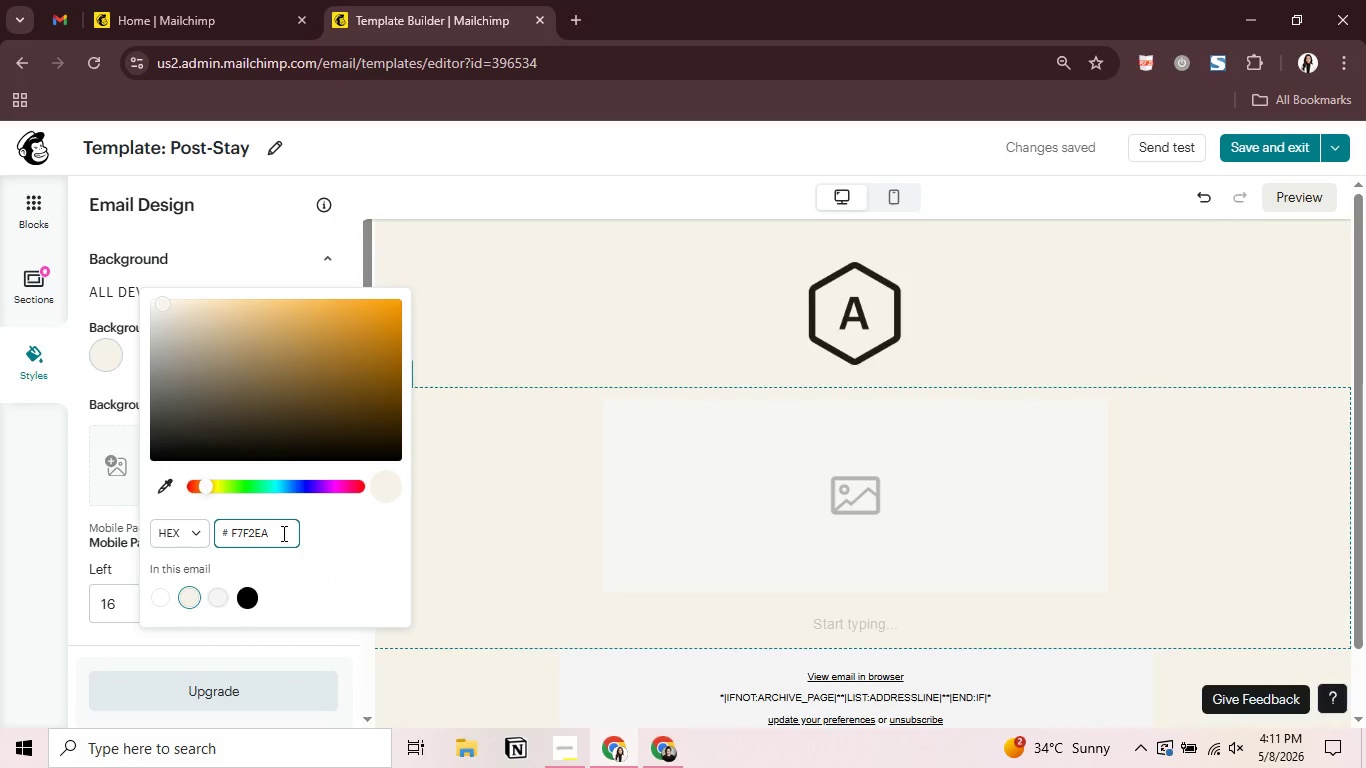 
key(Control+ControlLeft)
 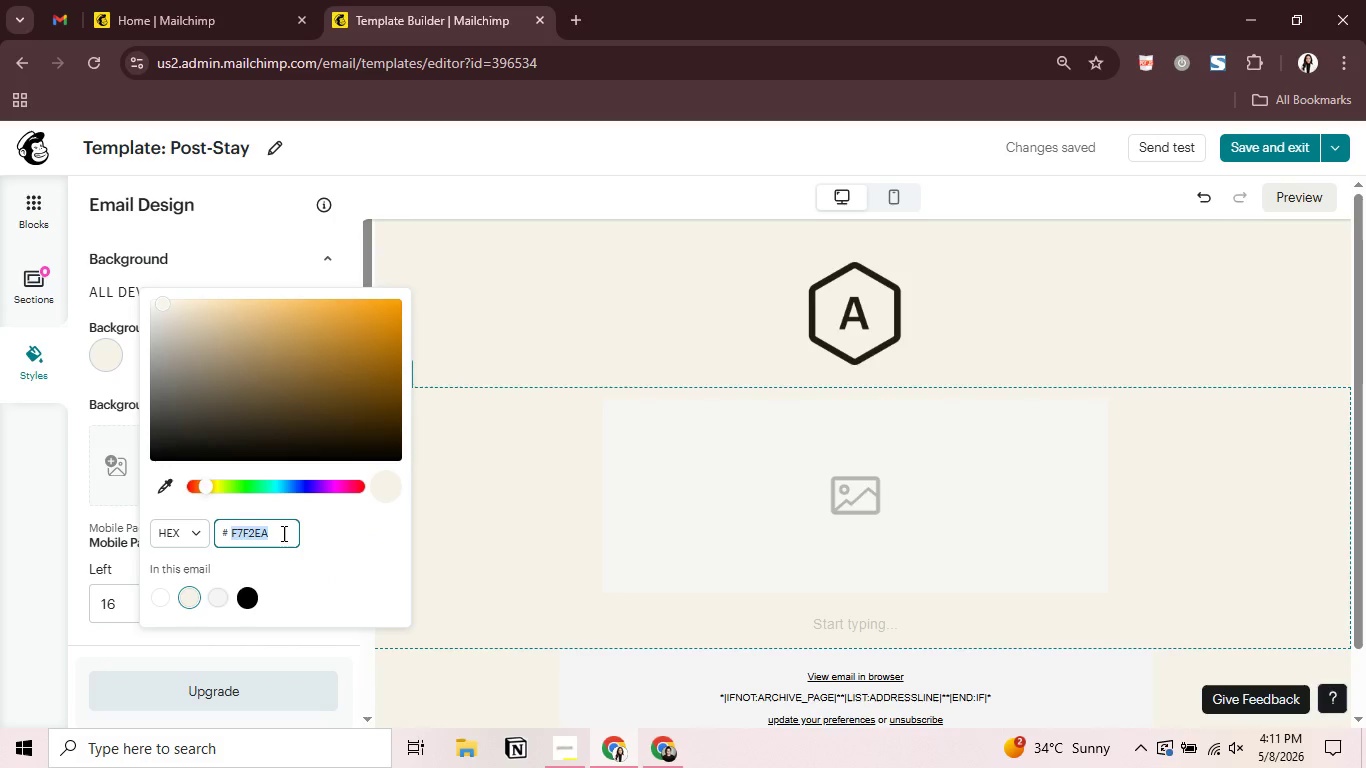 
key(Control+A)
 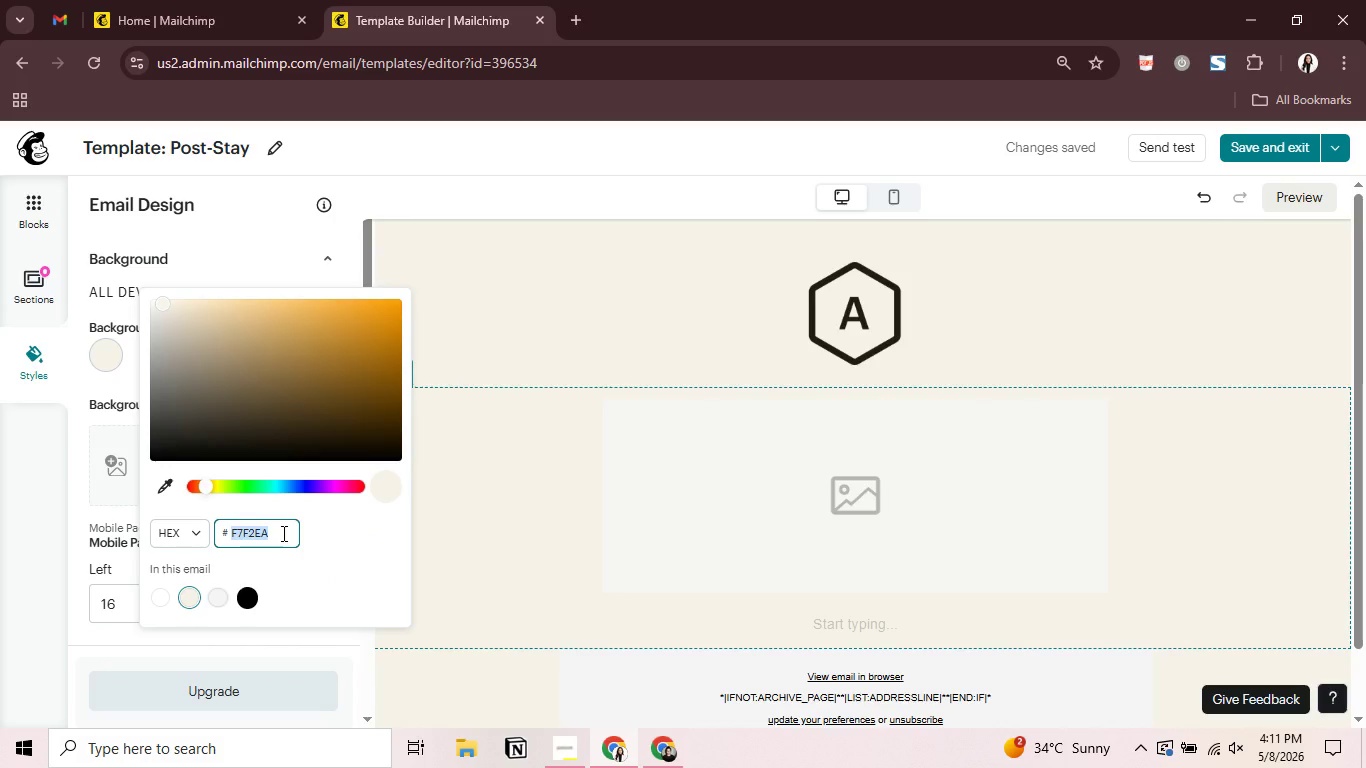 
wait(8.48)
 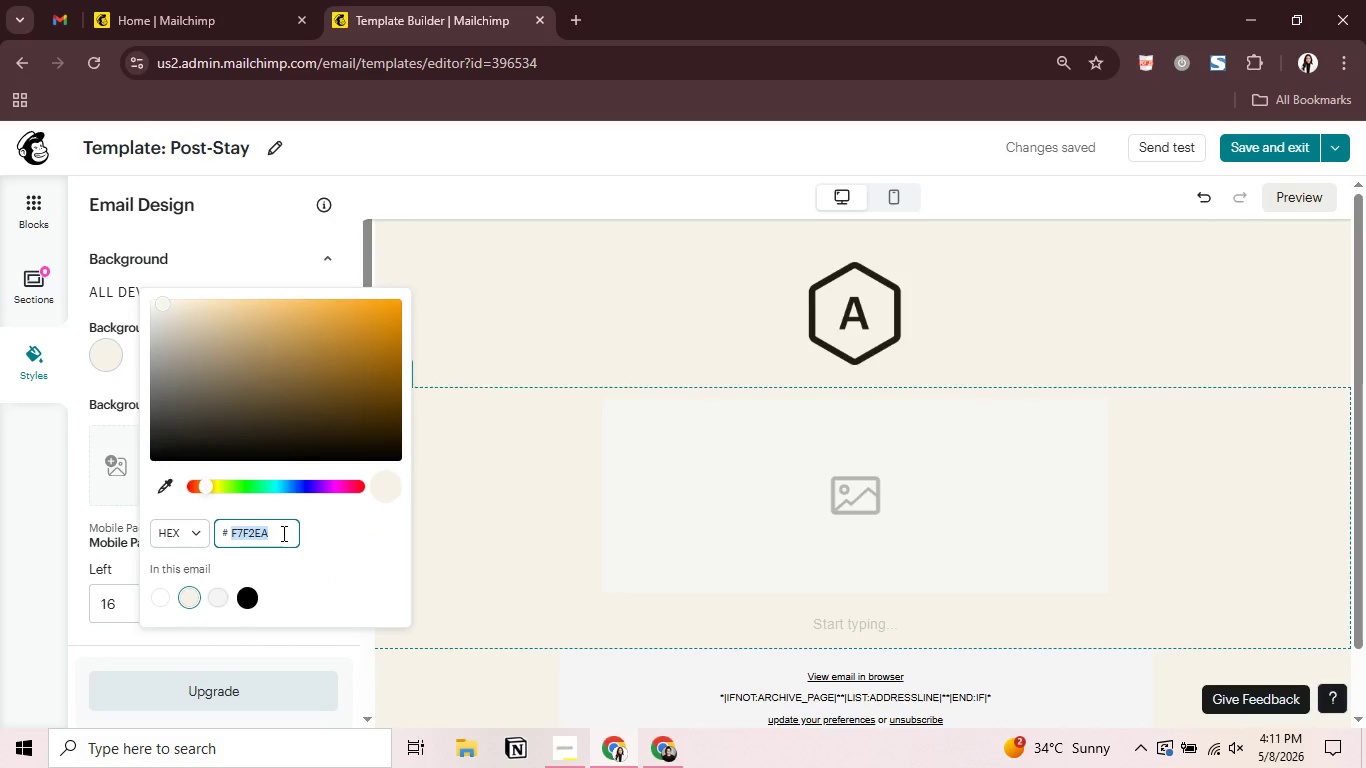 
type(5c4635)
 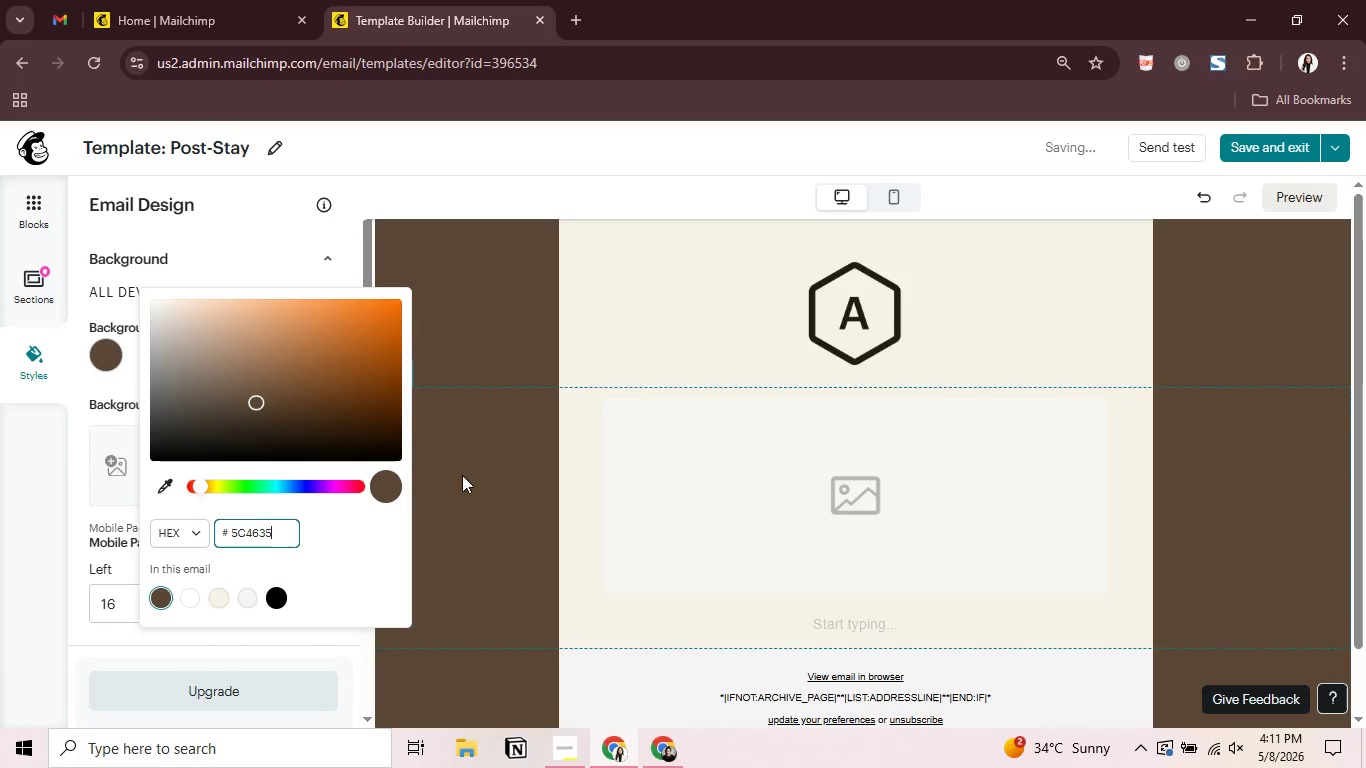 
left_click([499, 447])
 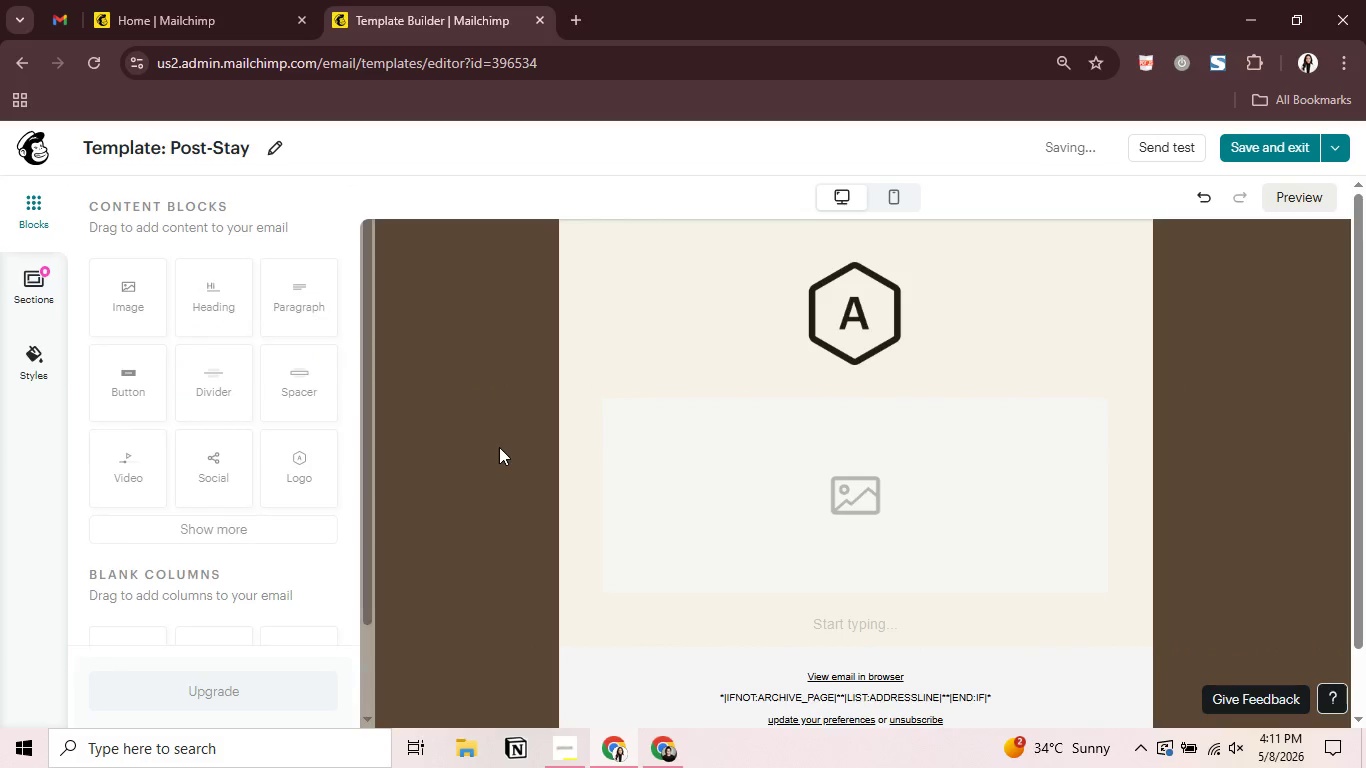 
scroll: coordinate [499, 446], scroll_direction: up, amount: 5.0
 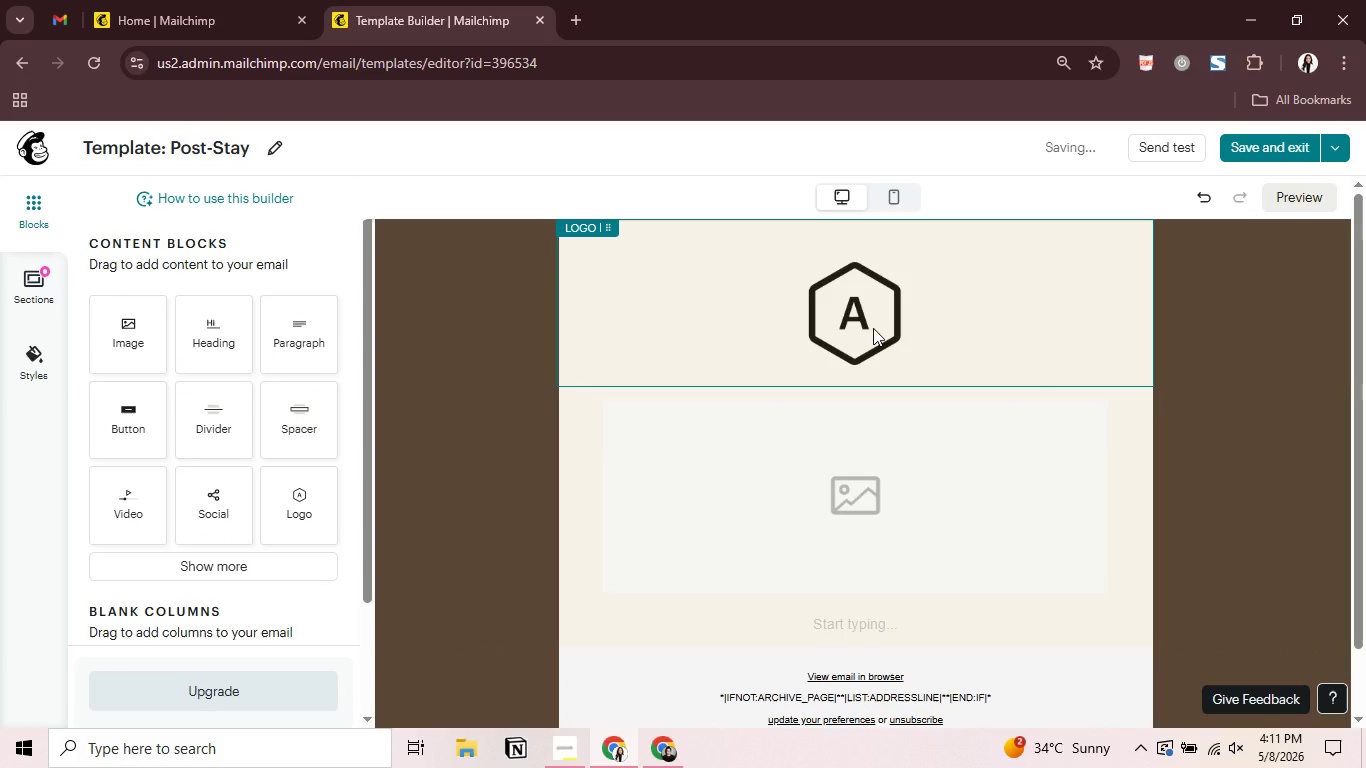 
left_click([873, 328])
 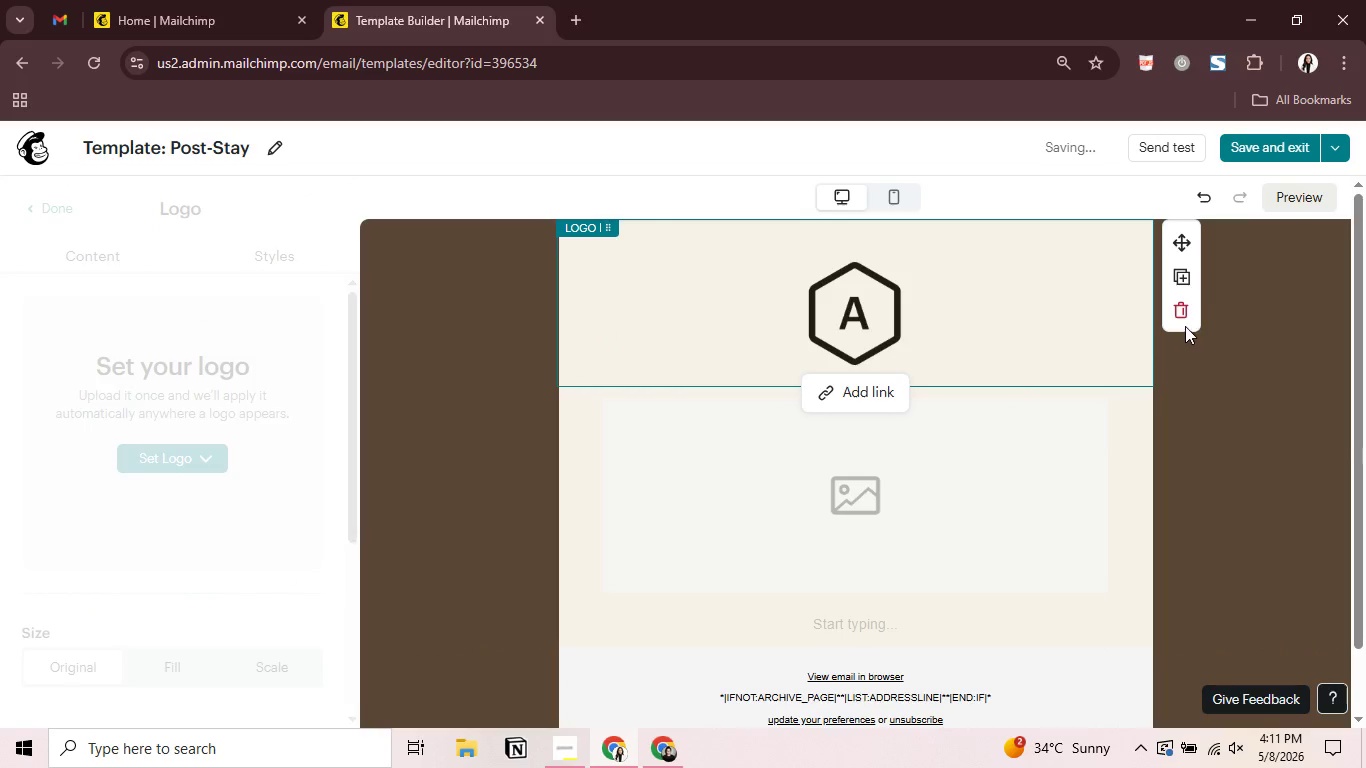 
left_click([1181, 315])
 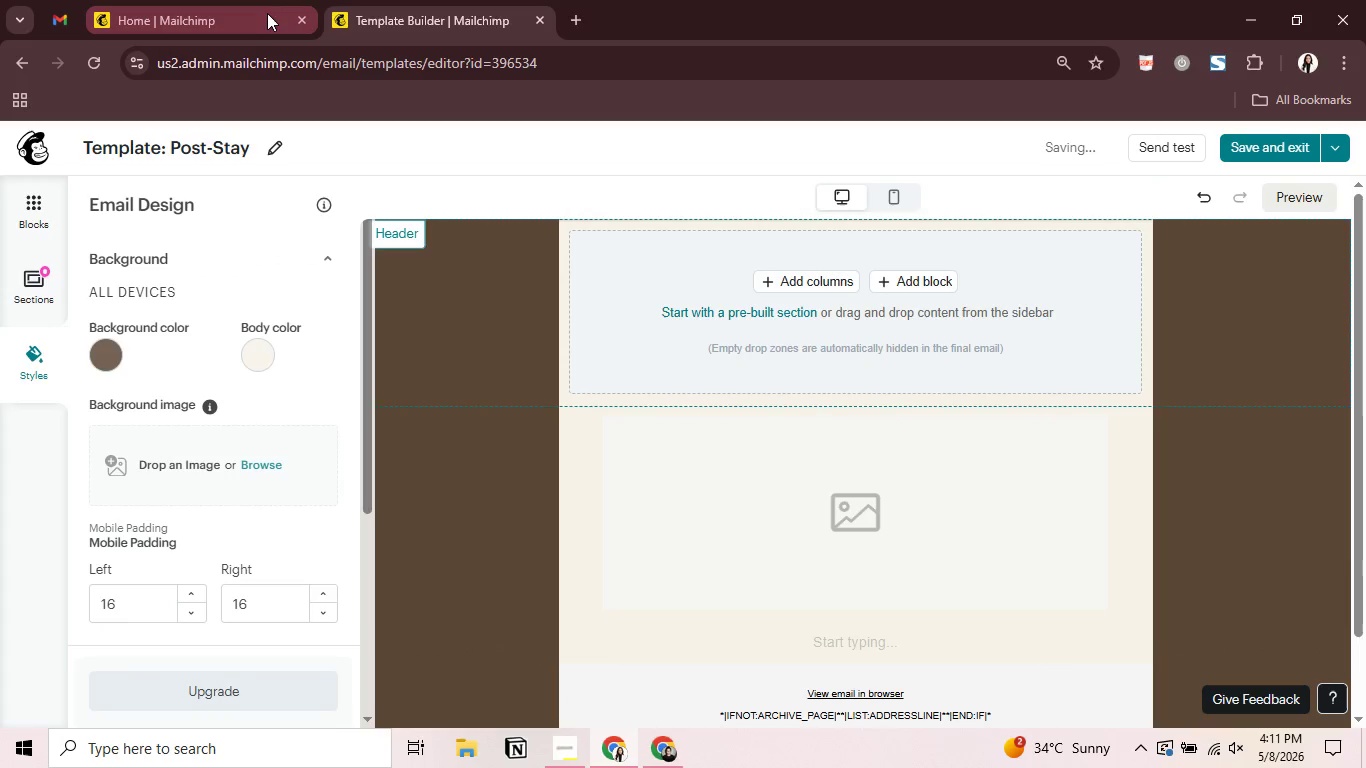 
left_click([577, 29])
 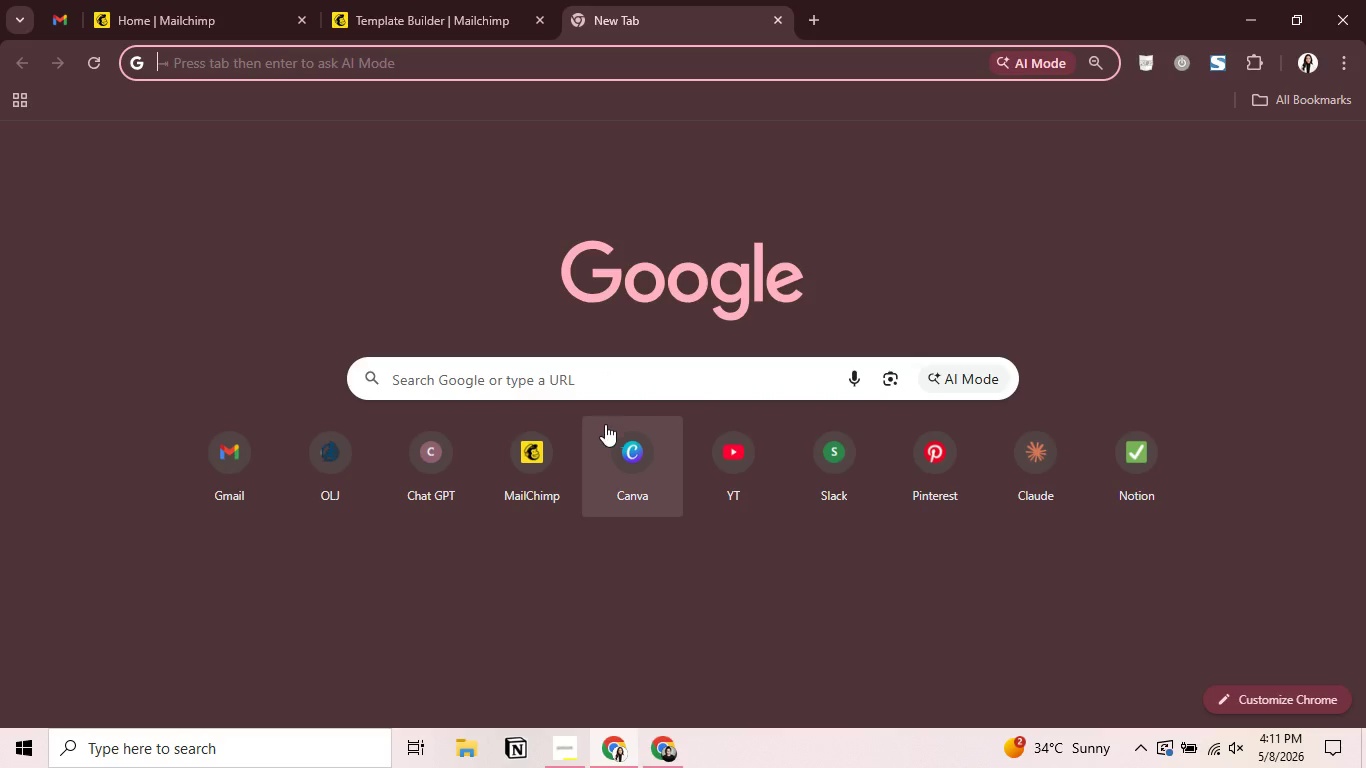 
left_click([636, 463])
 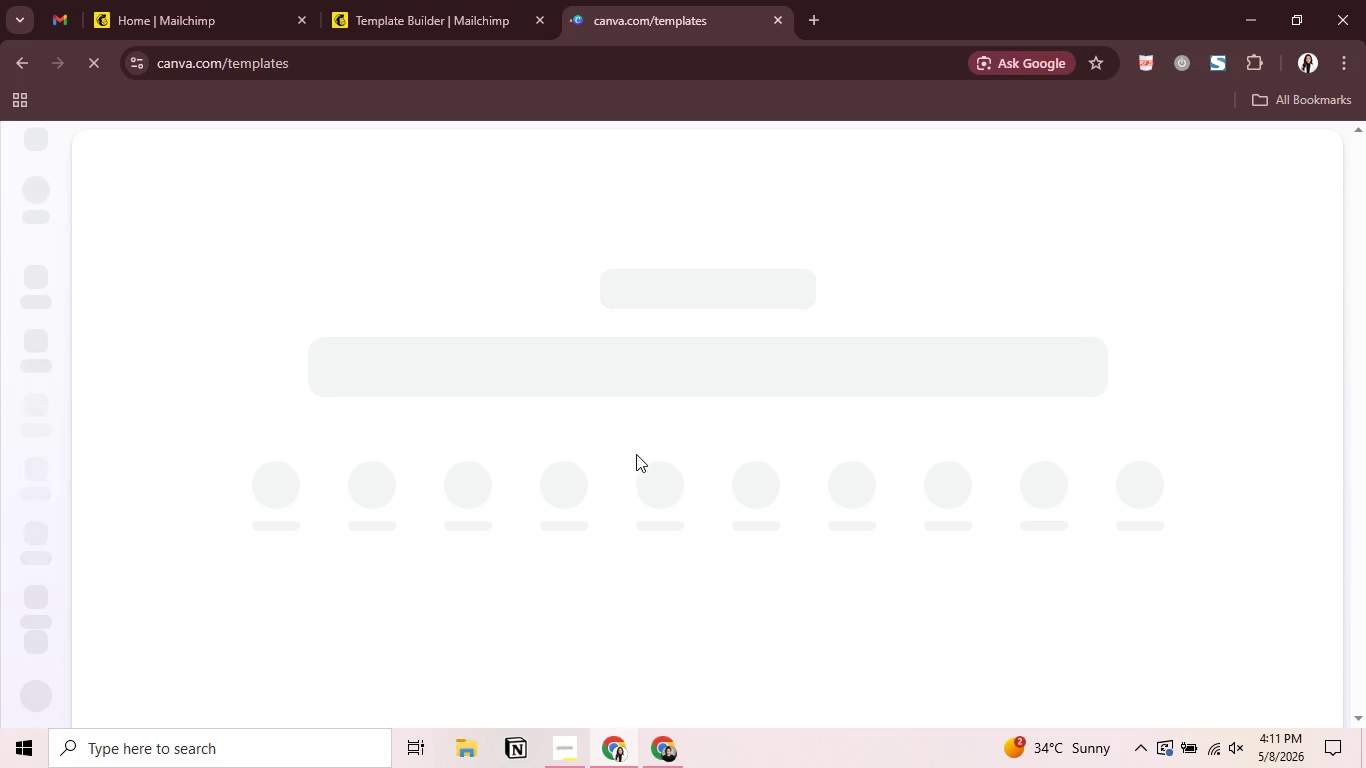 
wait(5.27)
 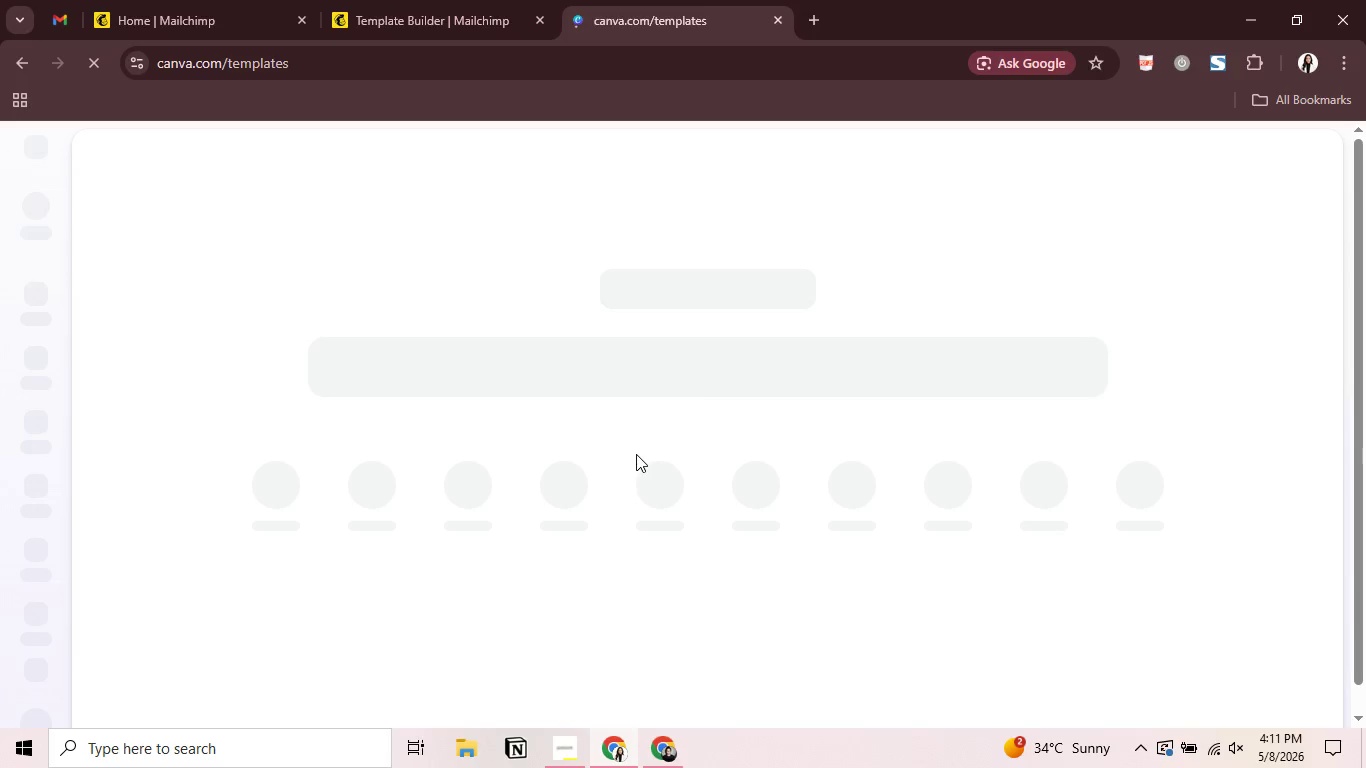 
left_click([445, 0])
 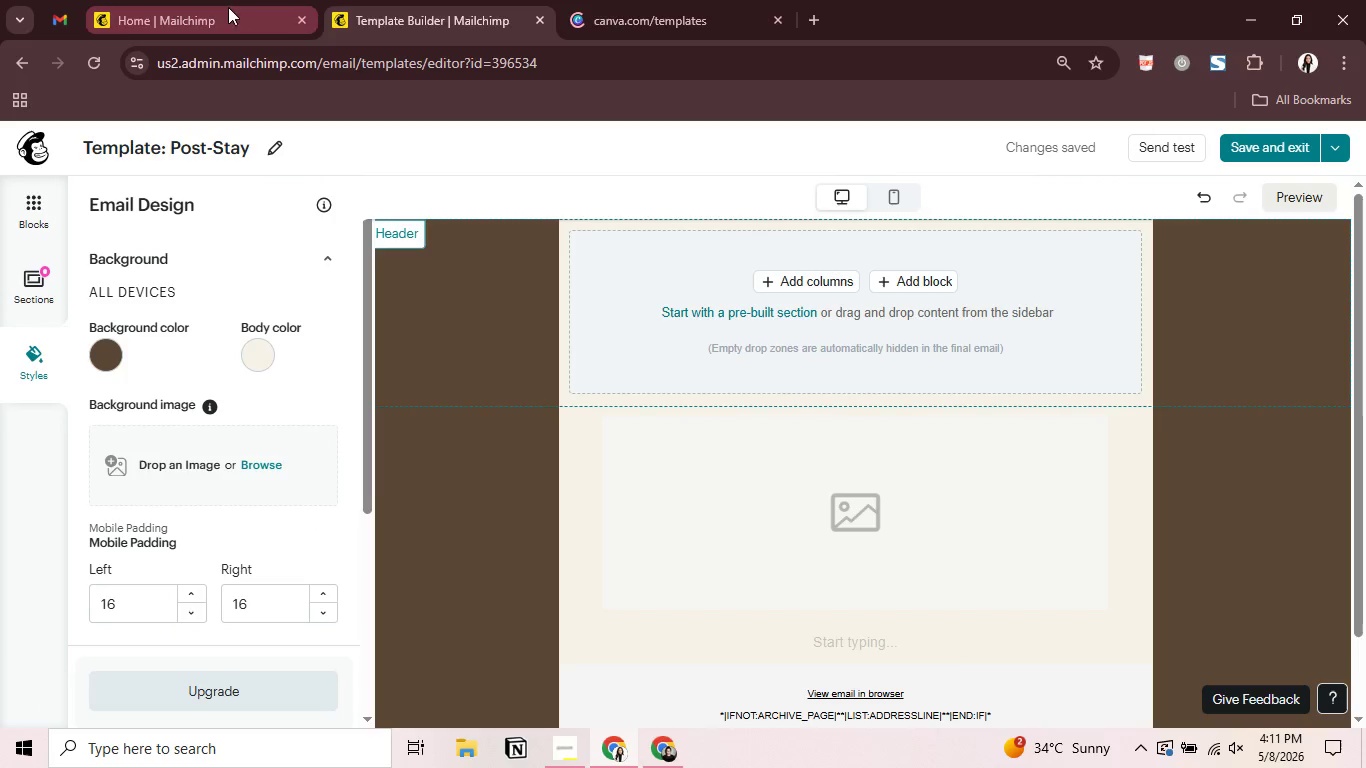 
left_click([622, 6])
 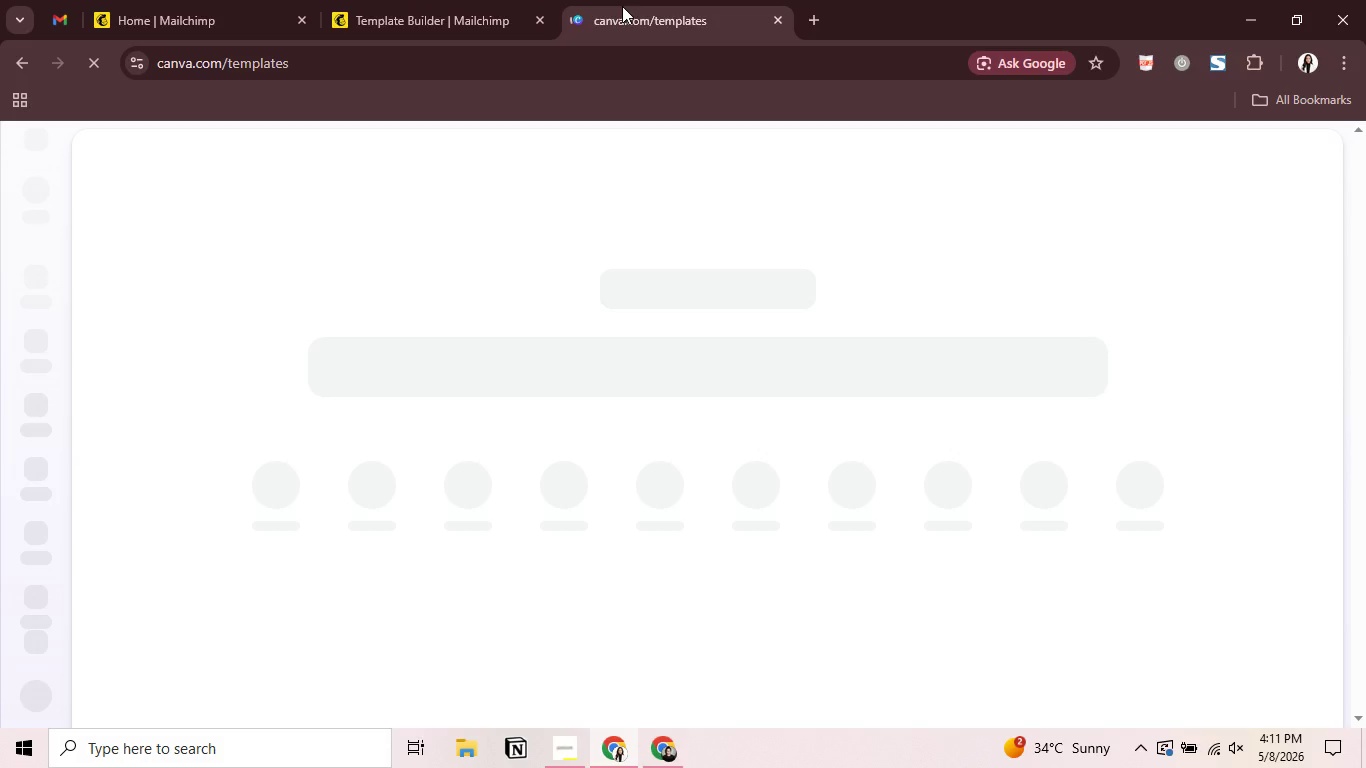 
key(Alt+AltLeft)
 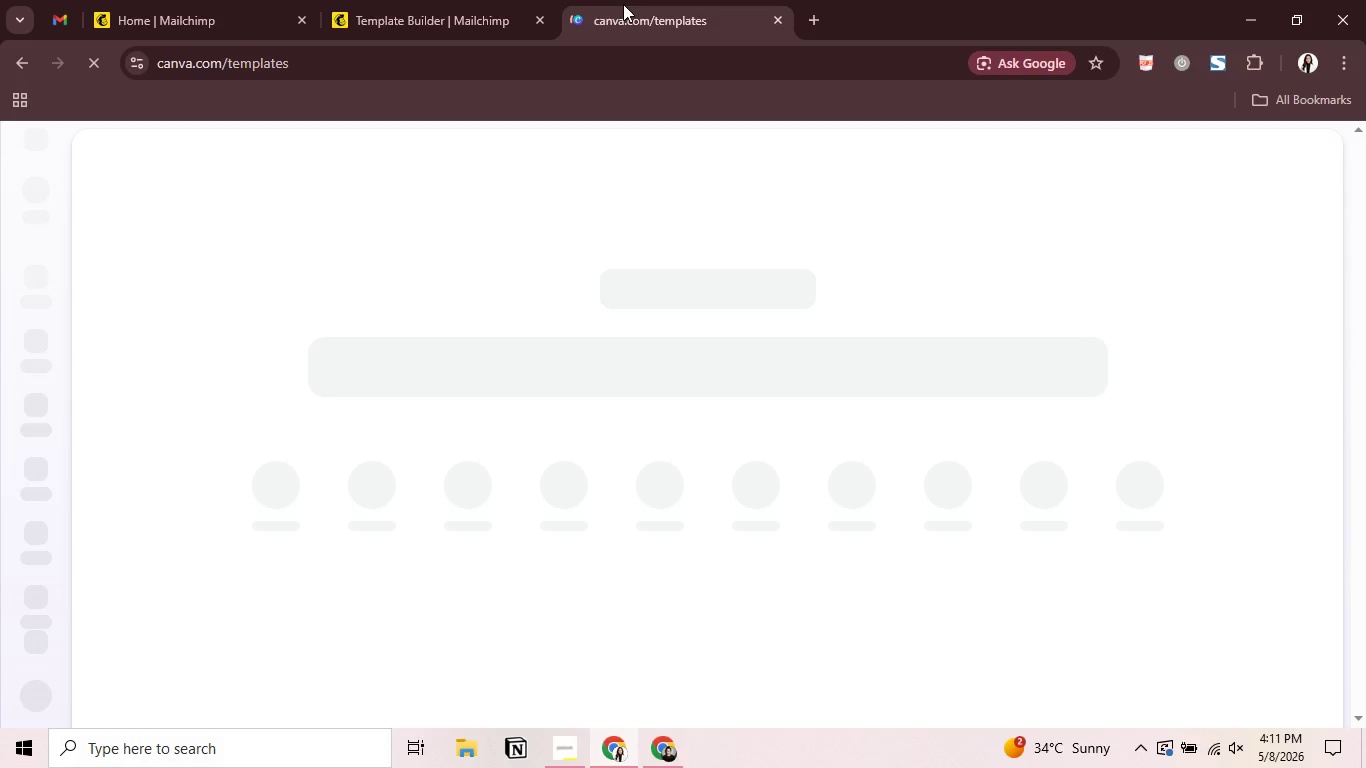 
key(Alt+Tab)